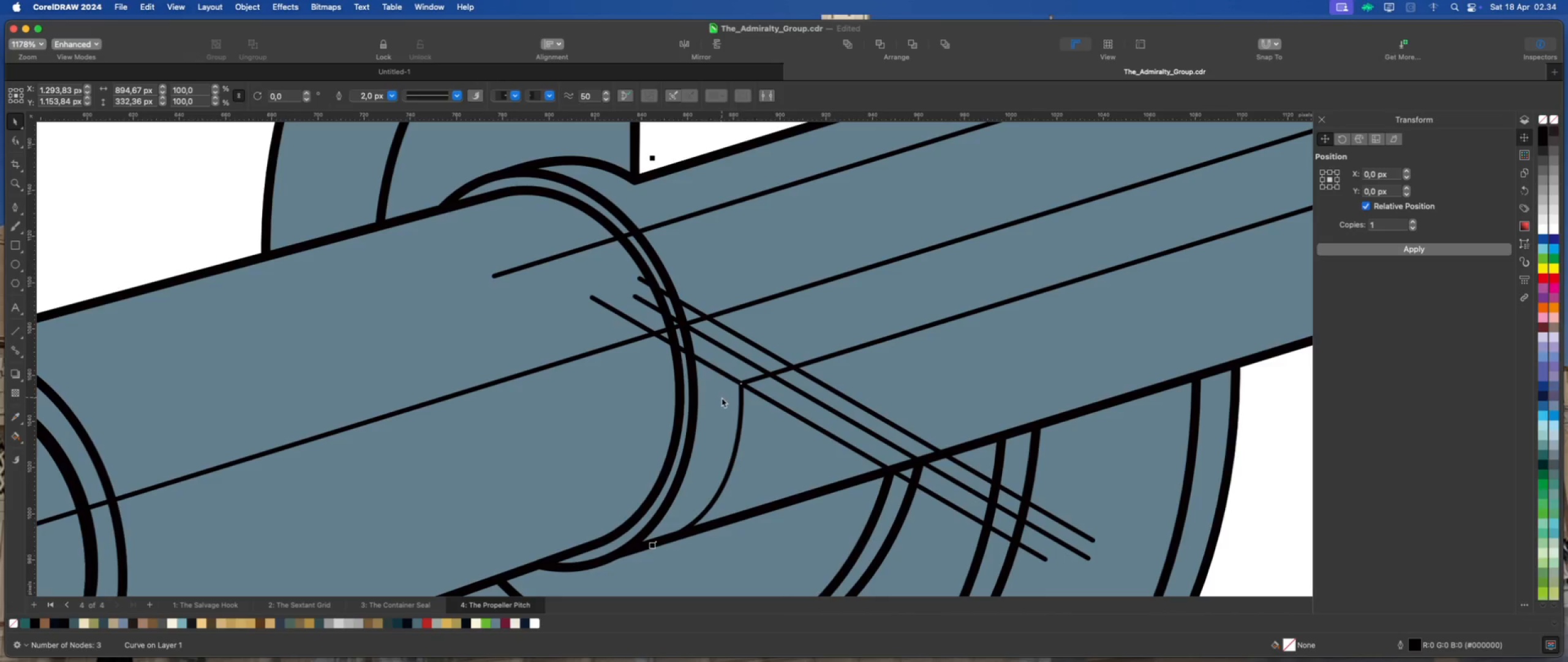 
scroll: coordinate [710, 402], scroll_direction: down, amount: 3.0
 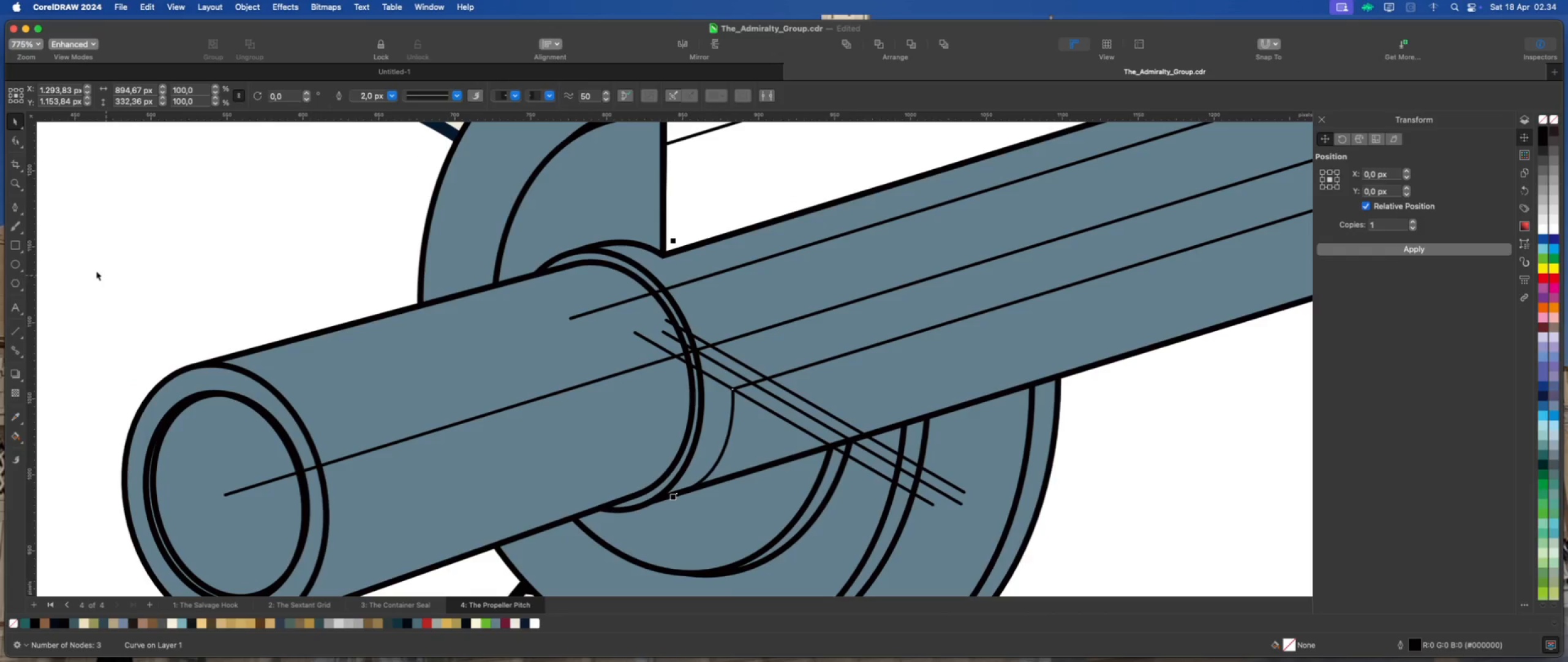 
left_click([16, 205])
 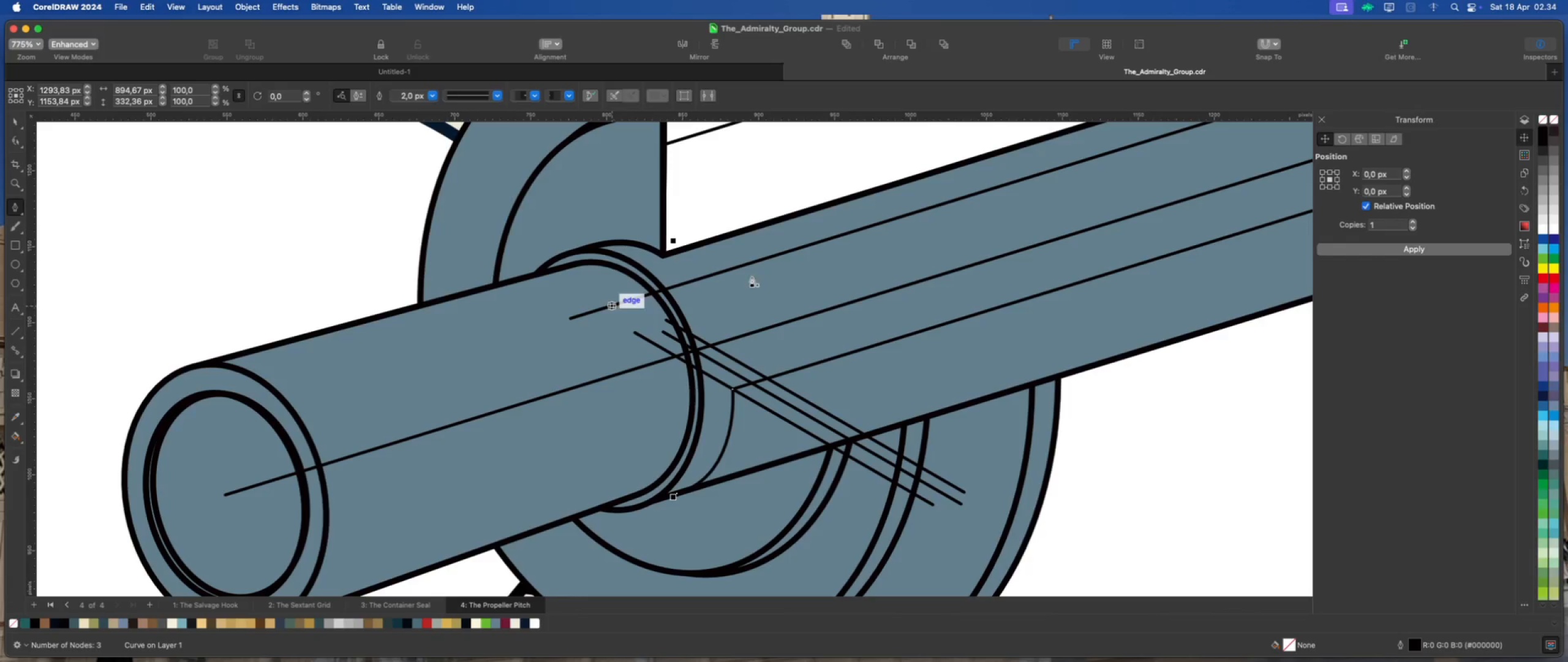 
scroll: coordinate [769, 370], scroll_direction: down, amount: 4.0
 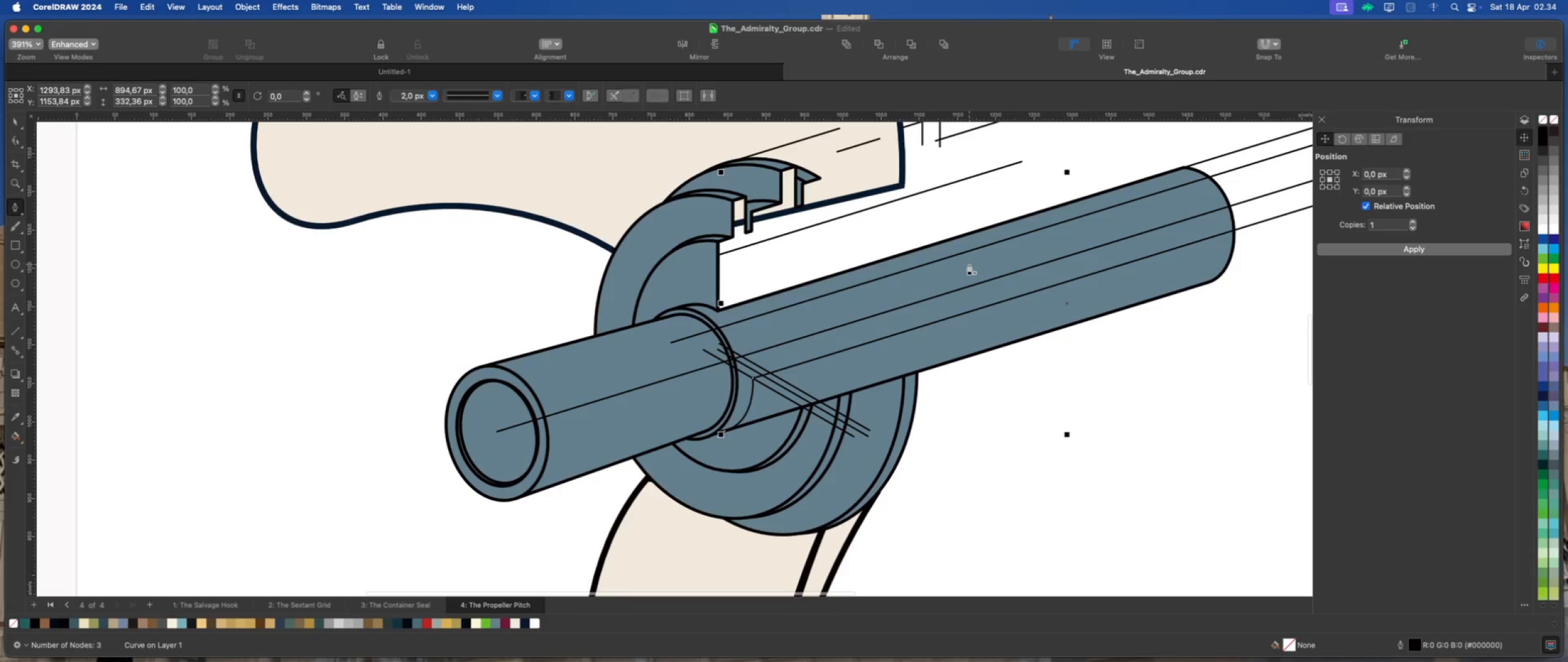 
scroll: coordinate [982, 273], scroll_direction: up, amount: 1.0
 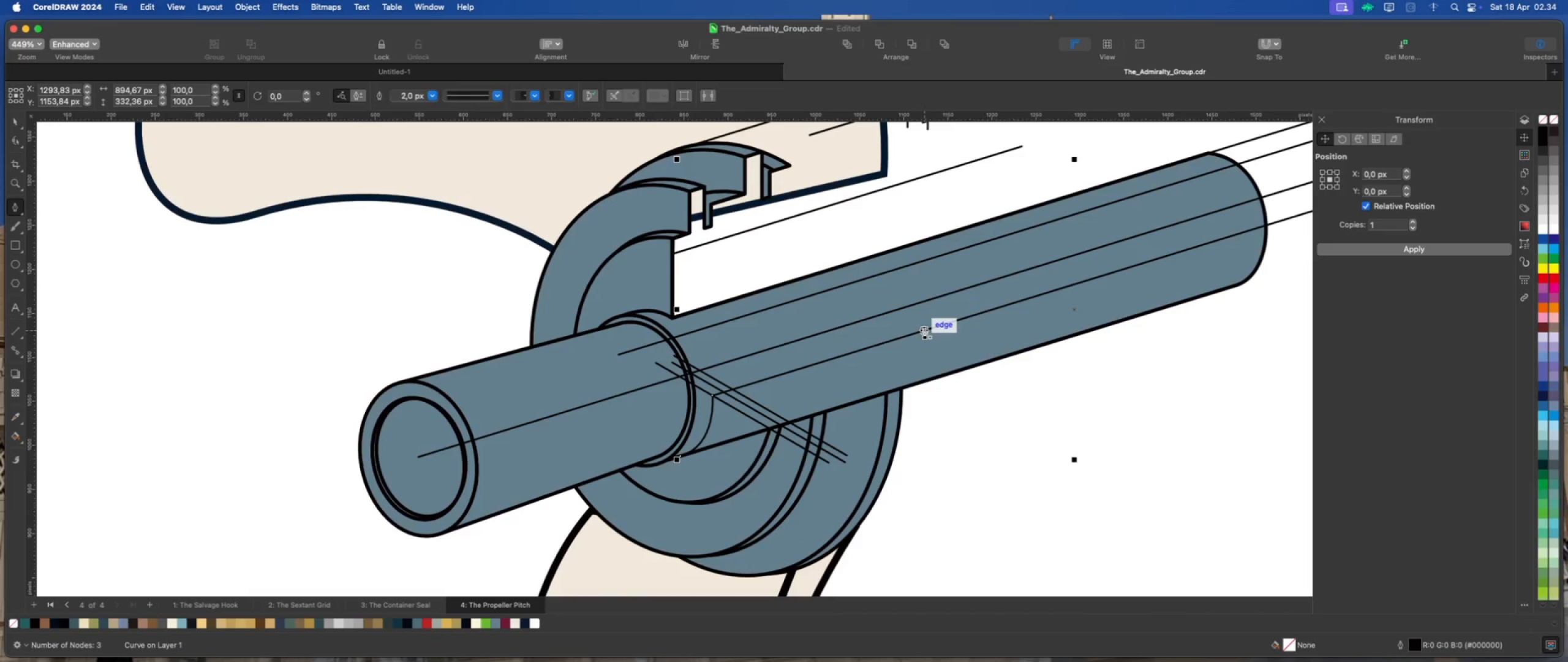 
left_click([925, 329])
 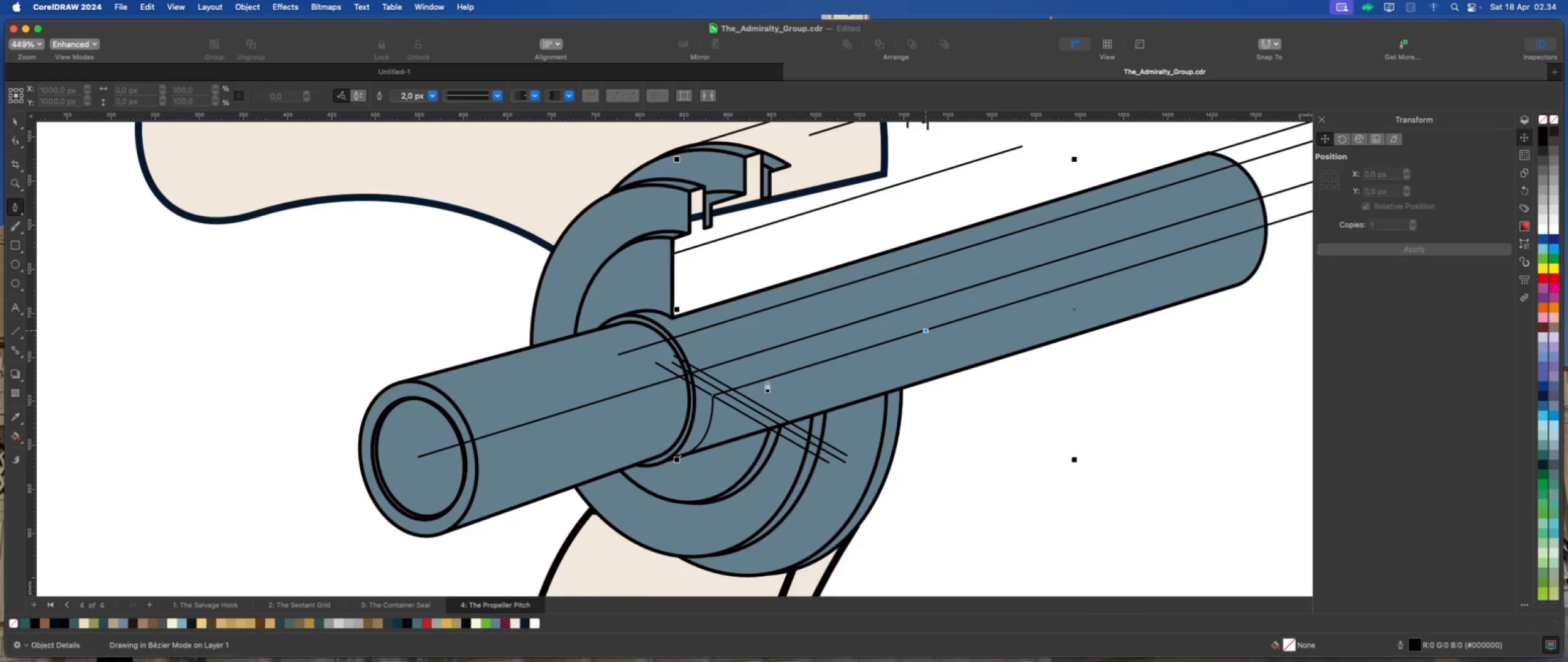 
scroll: coordinate [717, 389], scroll_direction: up, amount: 2.0
 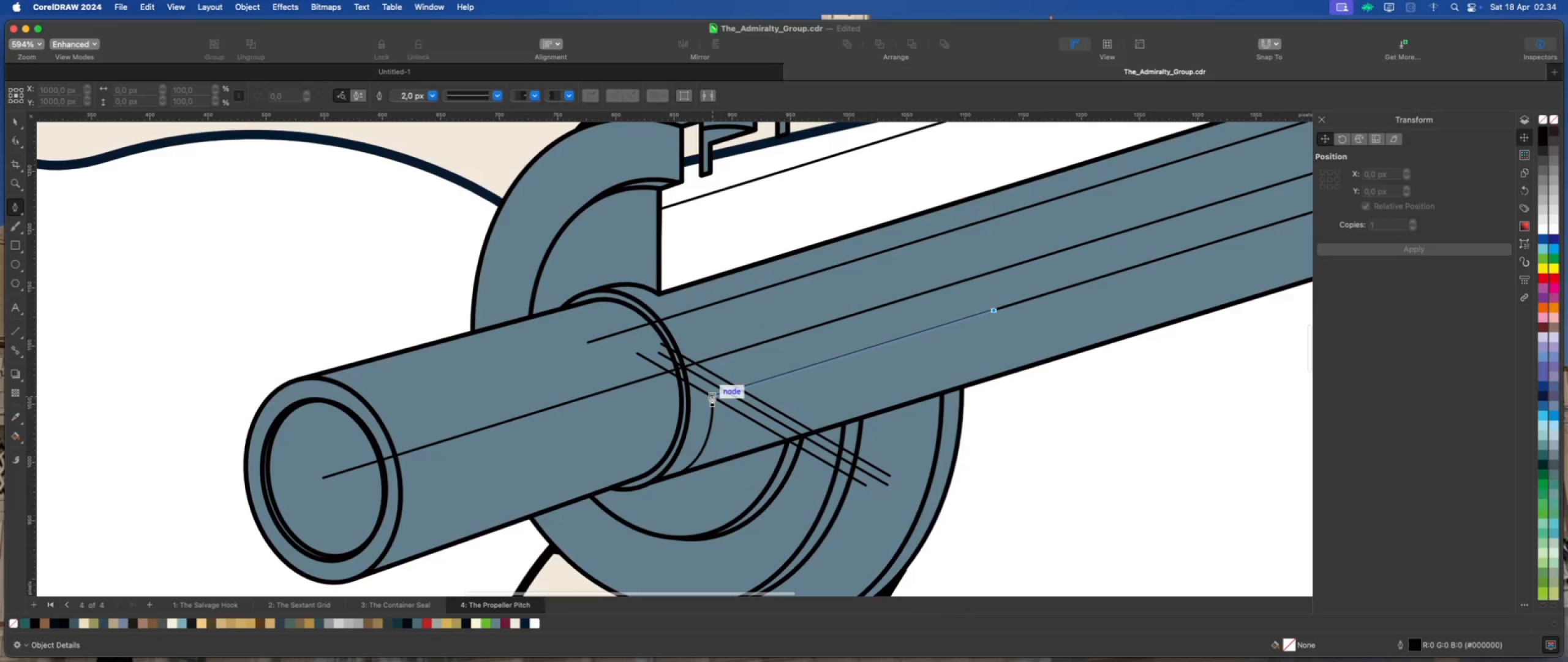 
left_click([712, 396])
 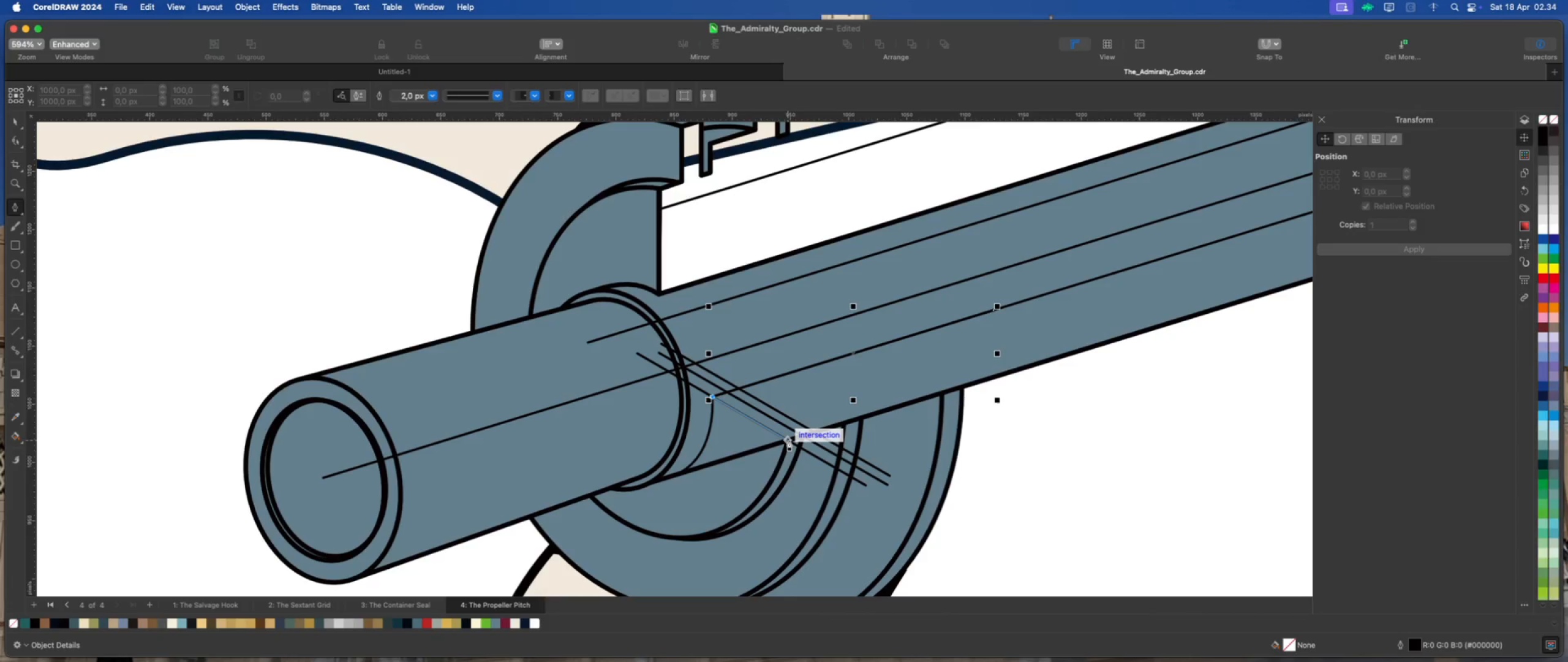 
left_click([789, 440])
 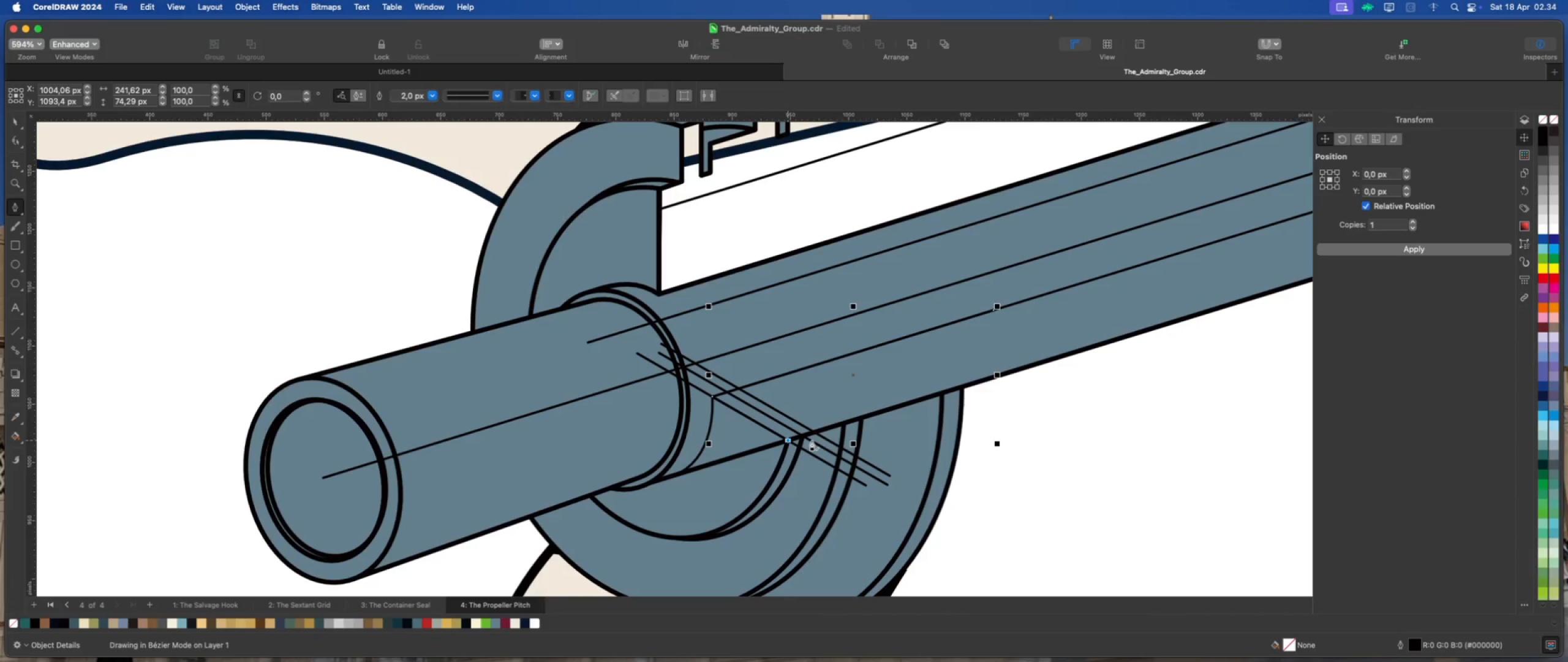 
scroll: coordinate [812, 440], scroll_direction: up, amount: 4.0
 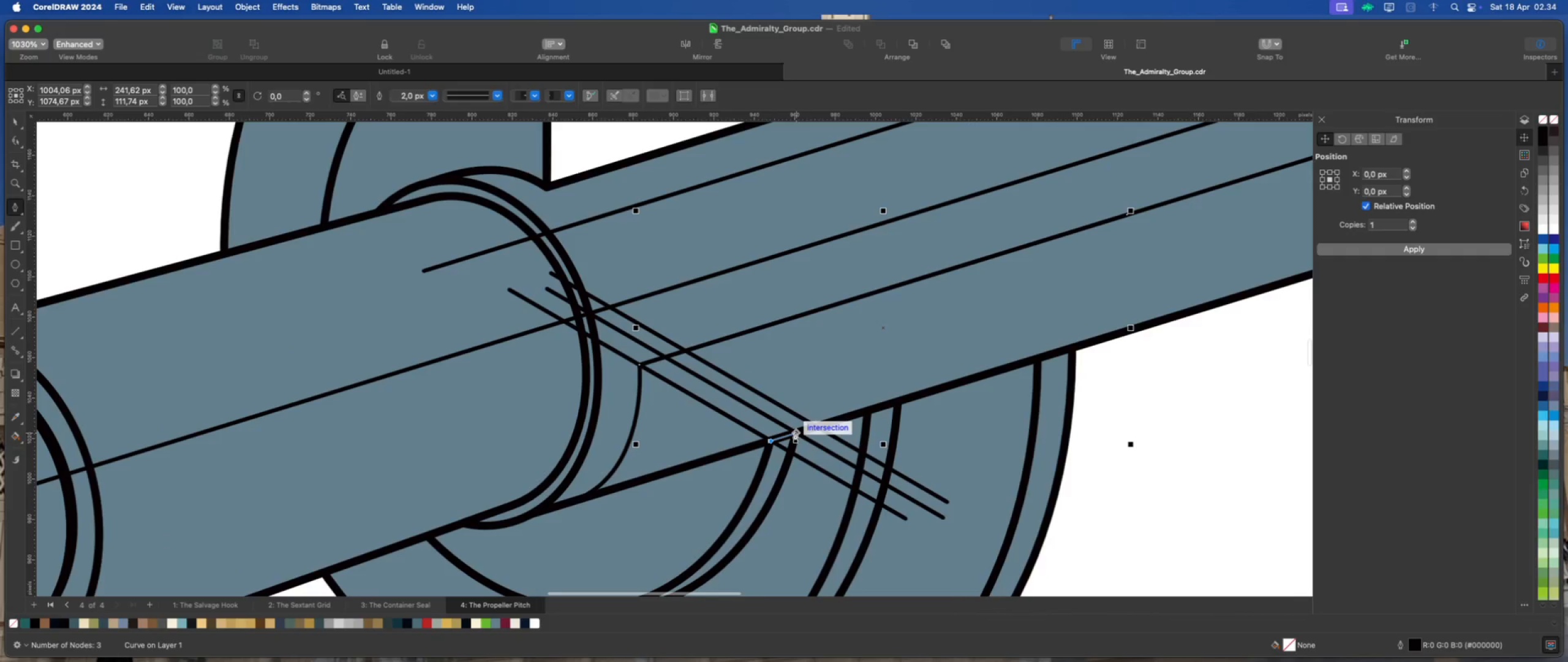 
left_click([794, 432])
 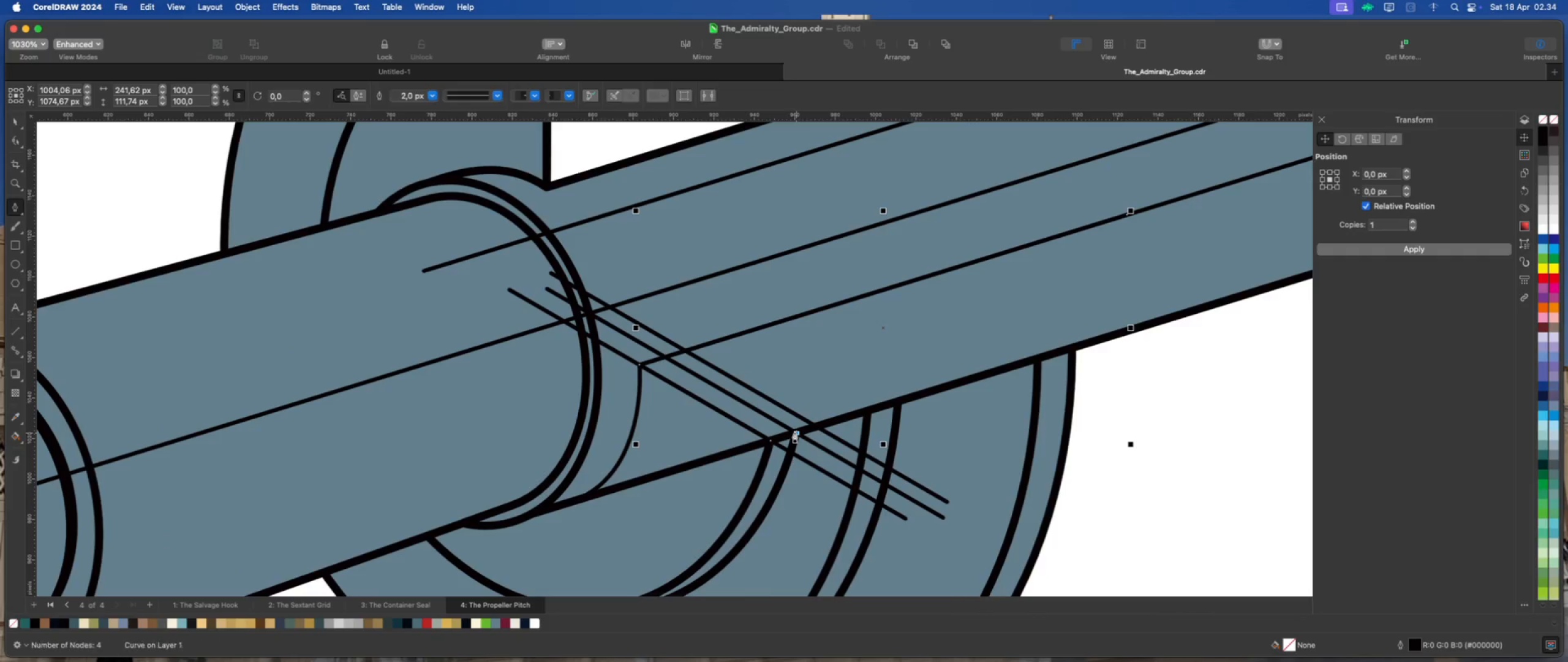 
scroll: coordinate [822, 457], scroll_direction: down, amount: 7.0
 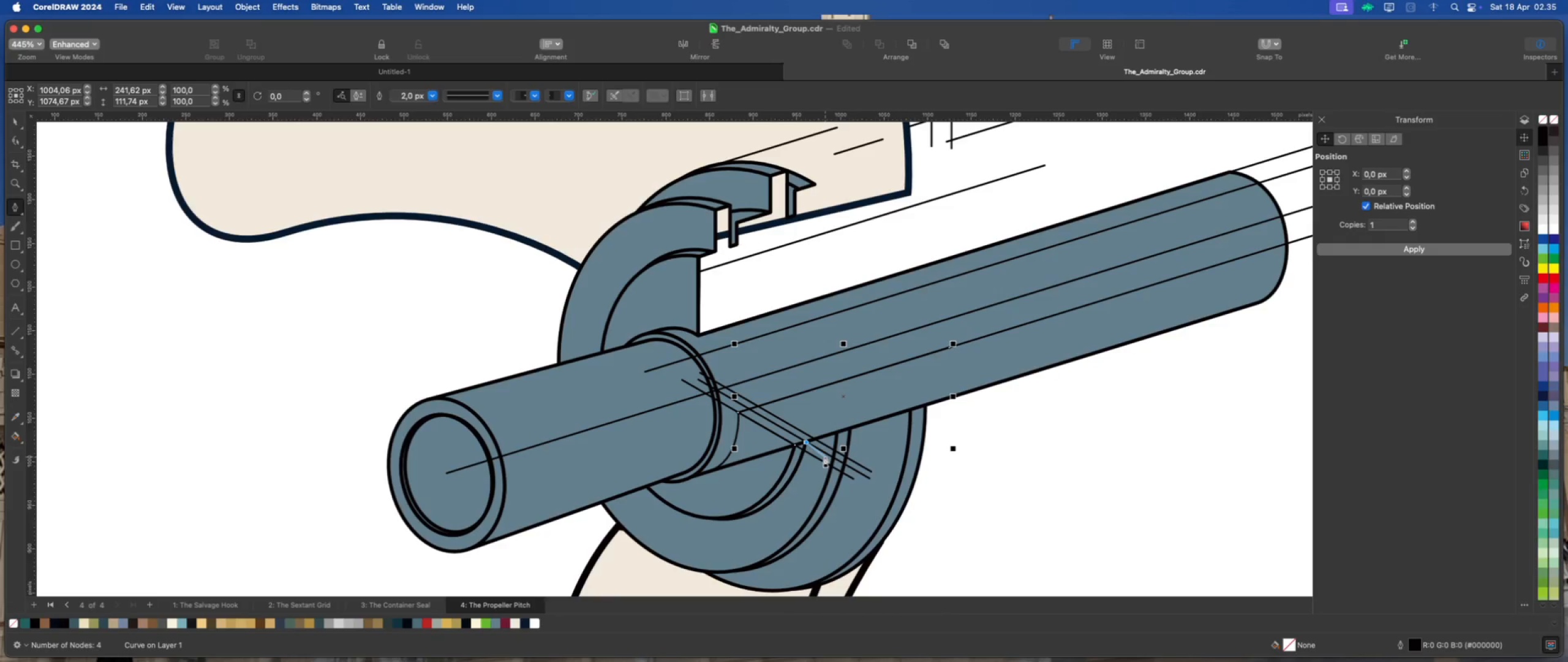 
wait(10.66)
 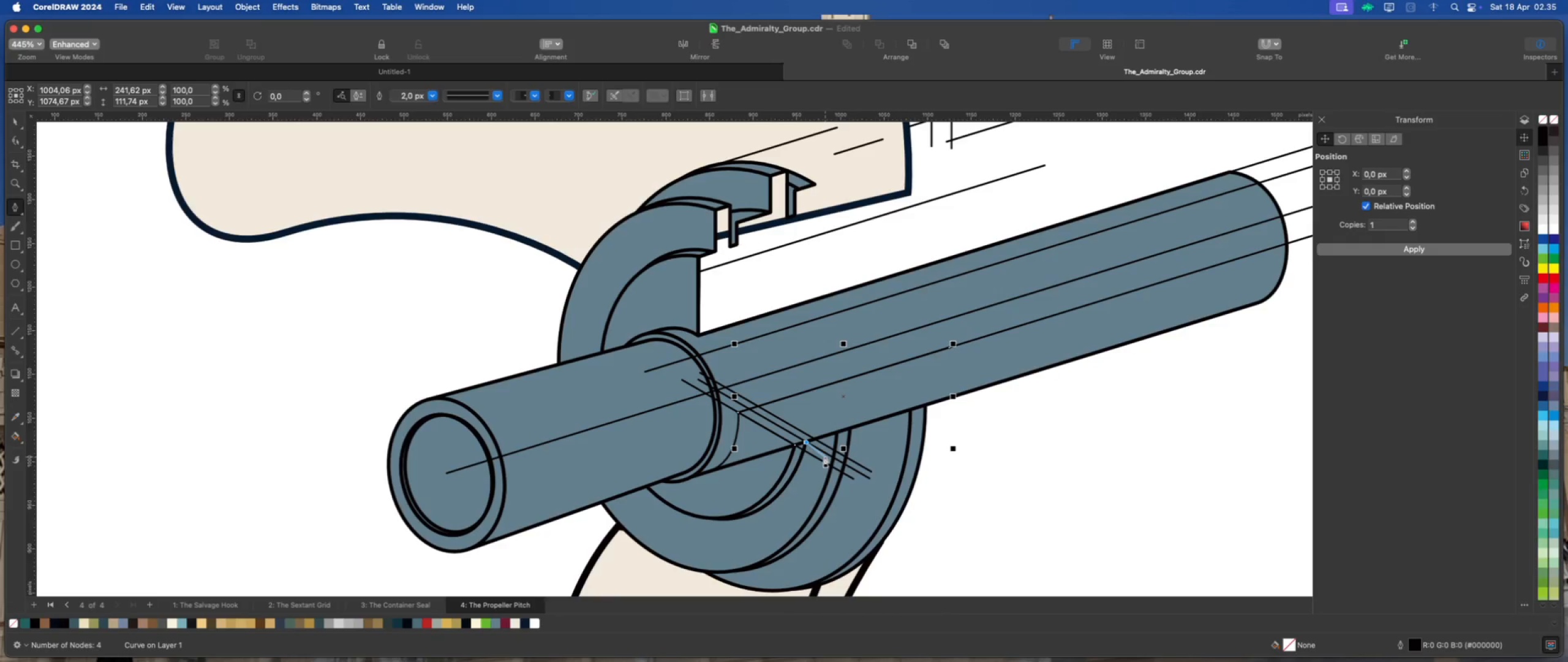 
scroll: coordinate [825, 457], scroll_direction: up, amount: 1.0
 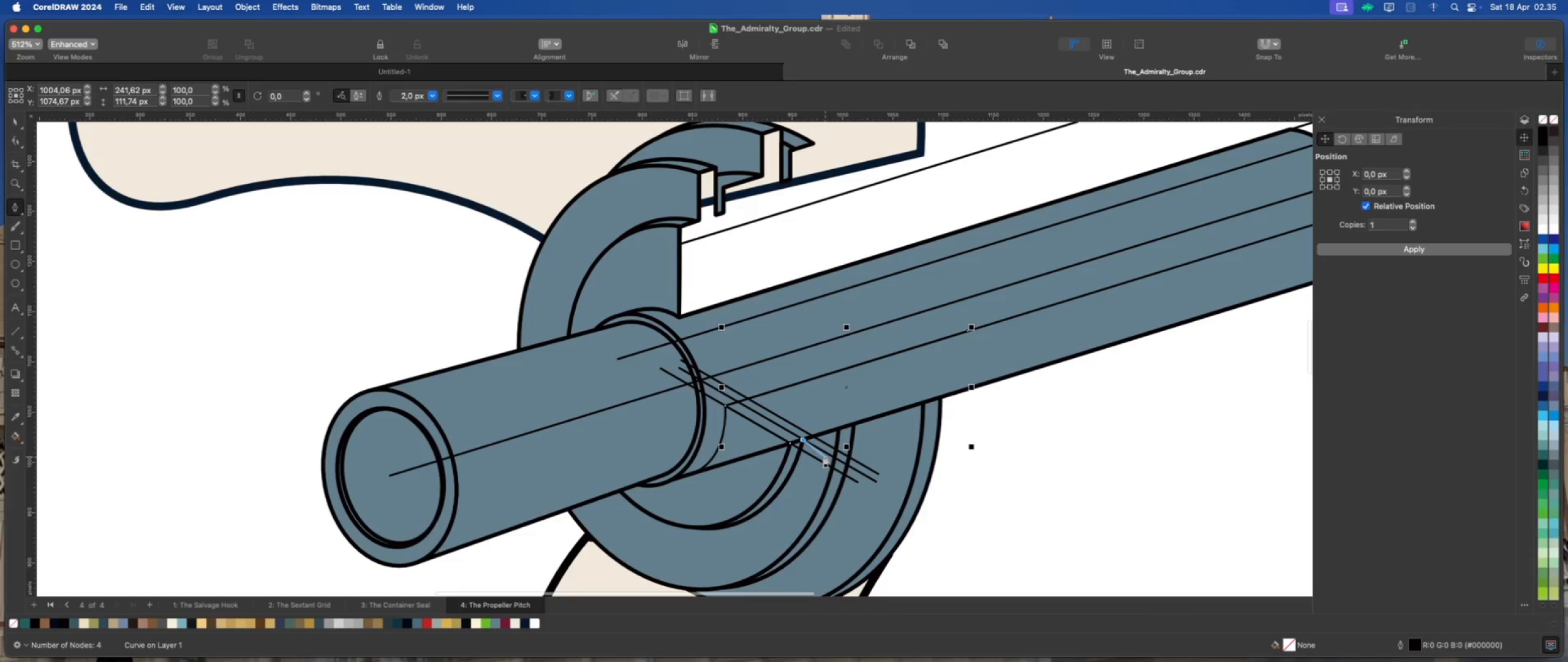 
scroll: coordinate [825, 457], scroll_direction: down, amount: 1.0
 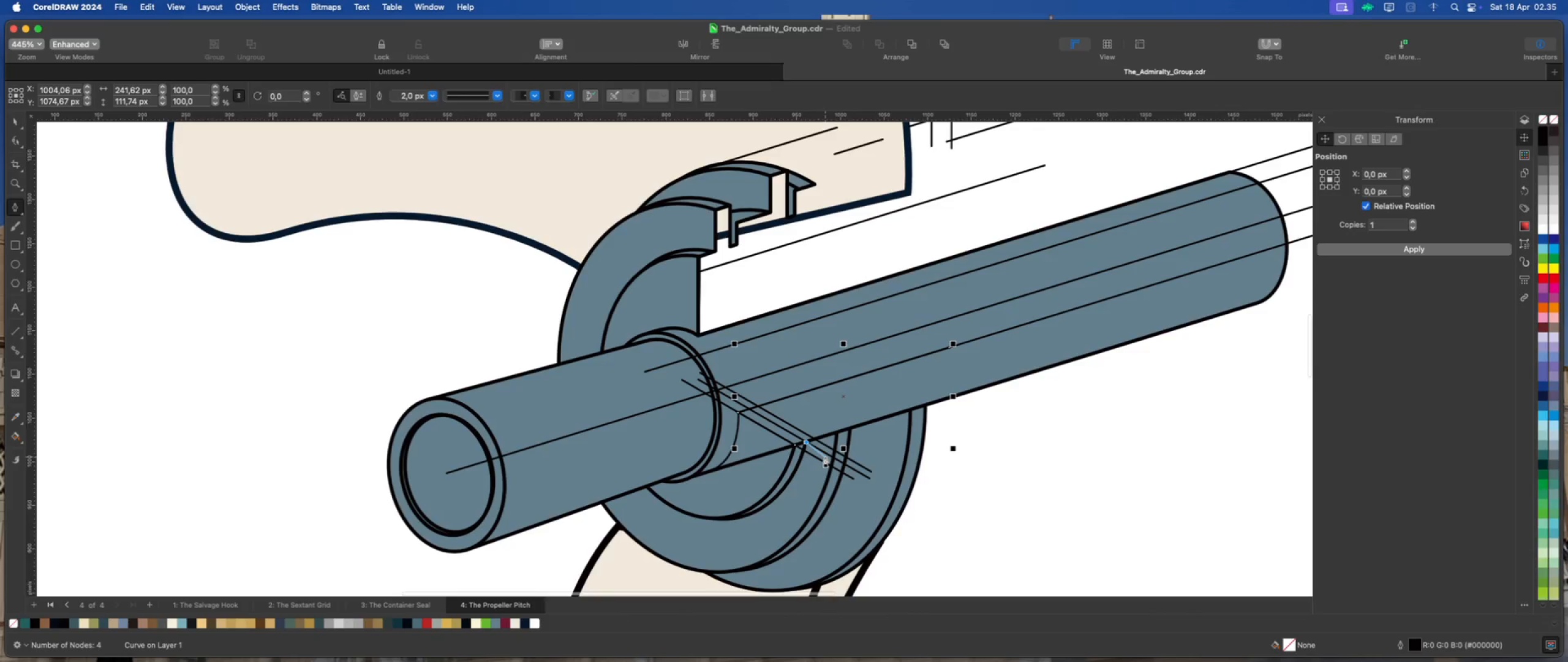 
scroll: coordinate [825, 457], scroll_direction: up, amount: 2.0
 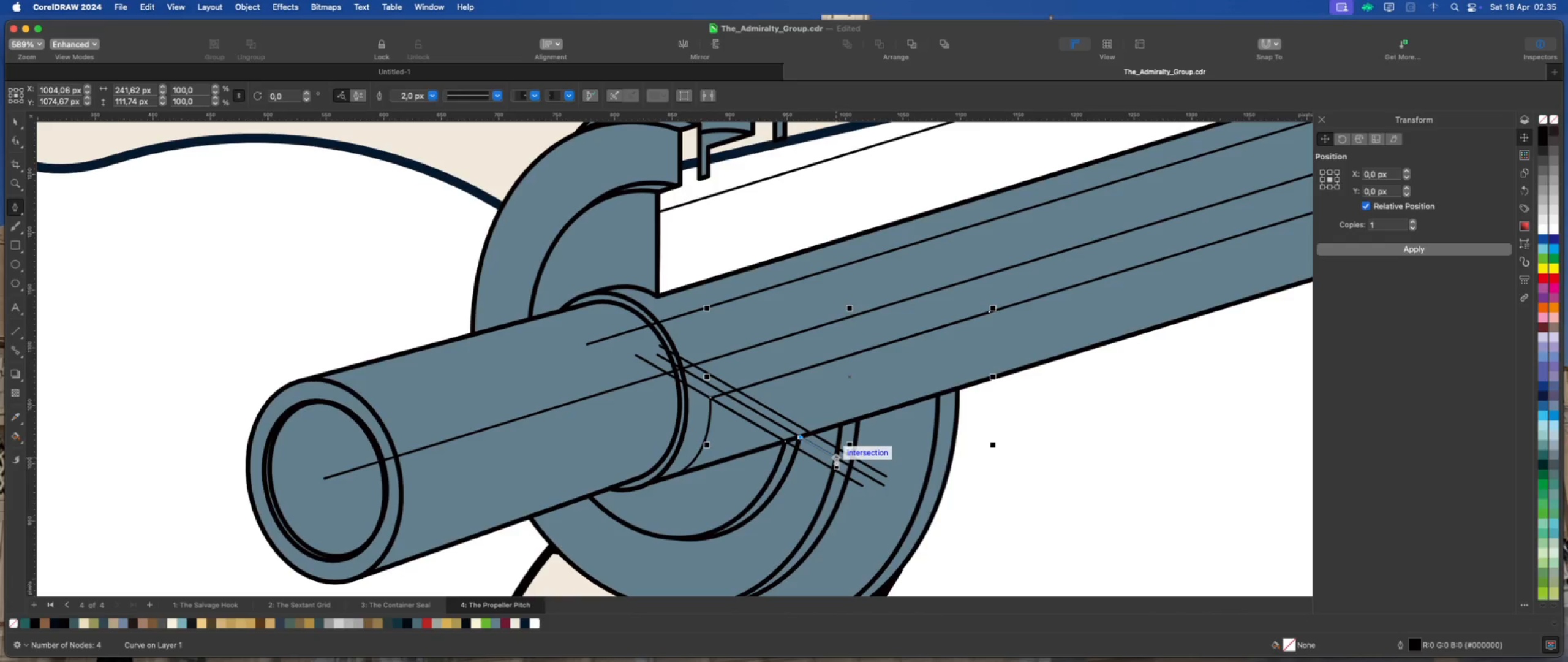 
wait(14.13)
 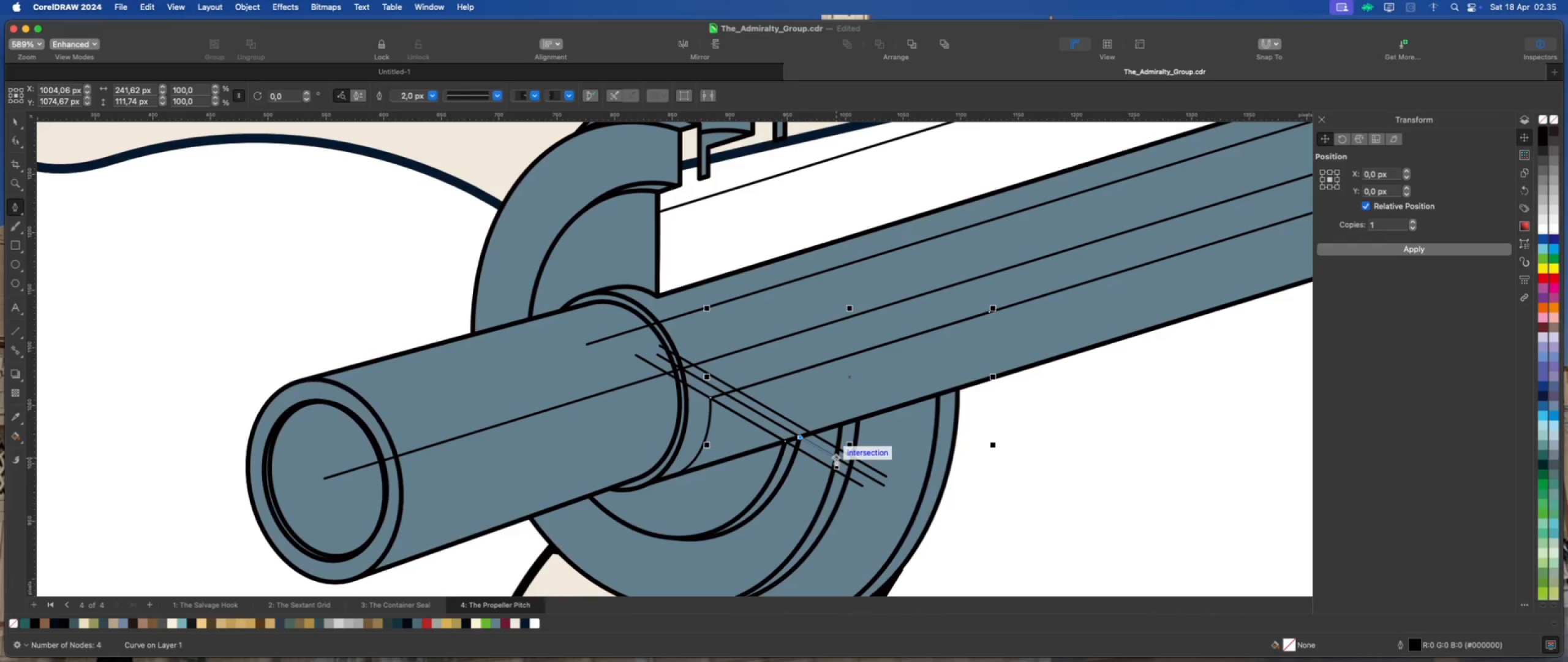 
left_click([836, 458])
 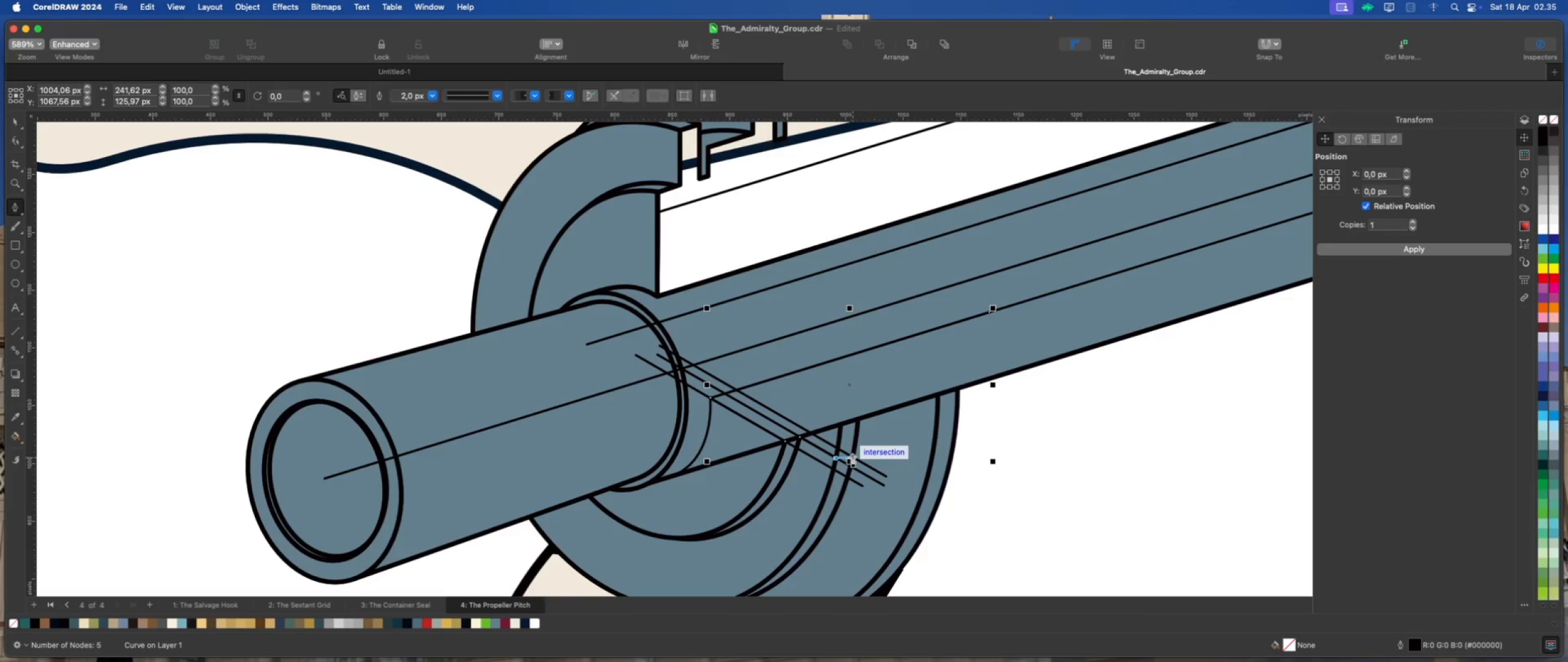 
left_click([853, 457])
 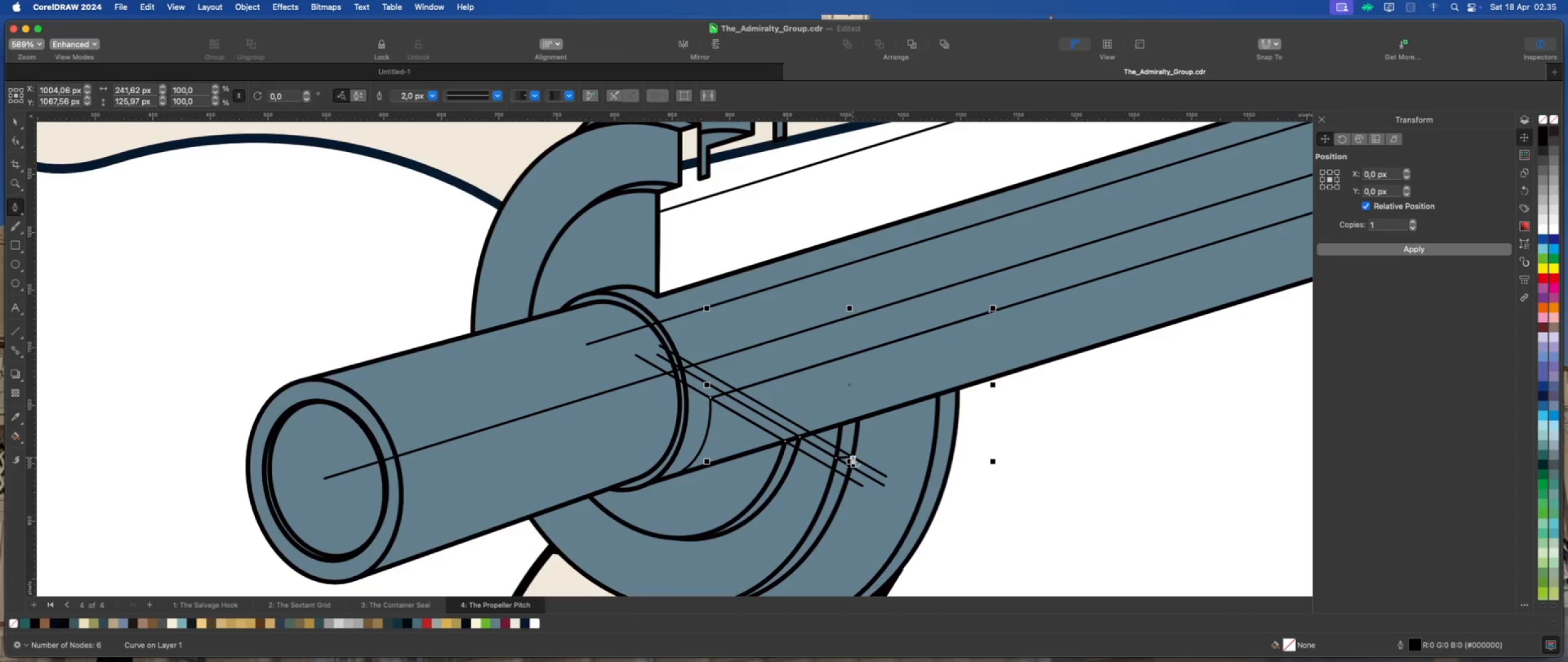 
mouse_move([813, 433])
 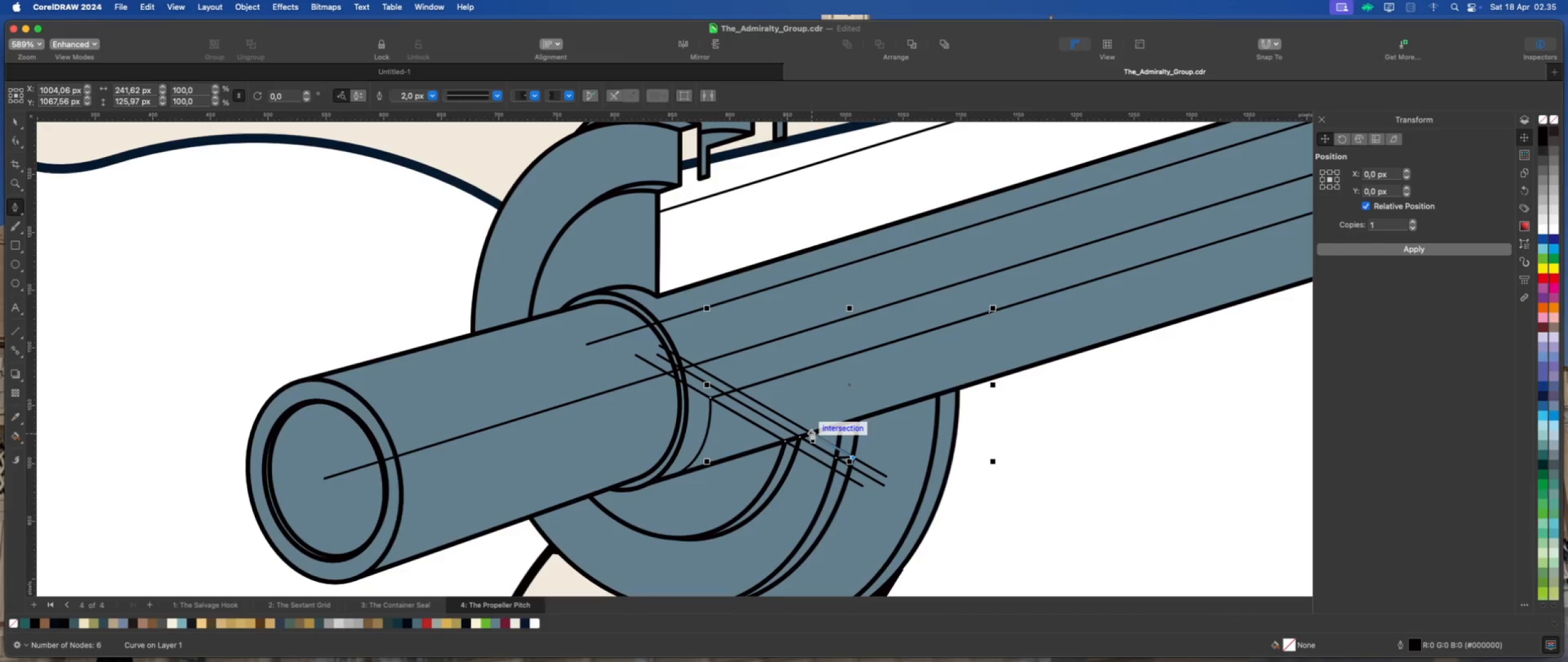 
left_click([812, 432])
 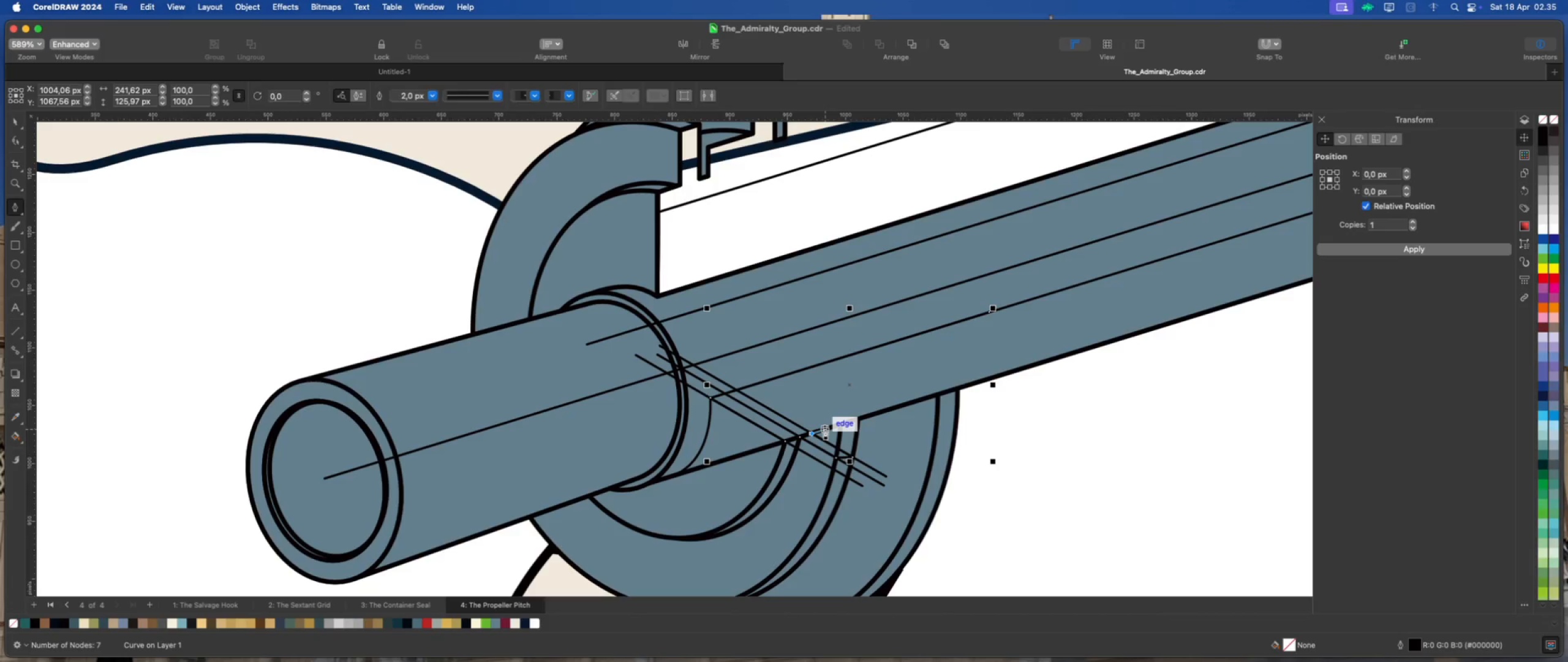 
wait(17.69)
 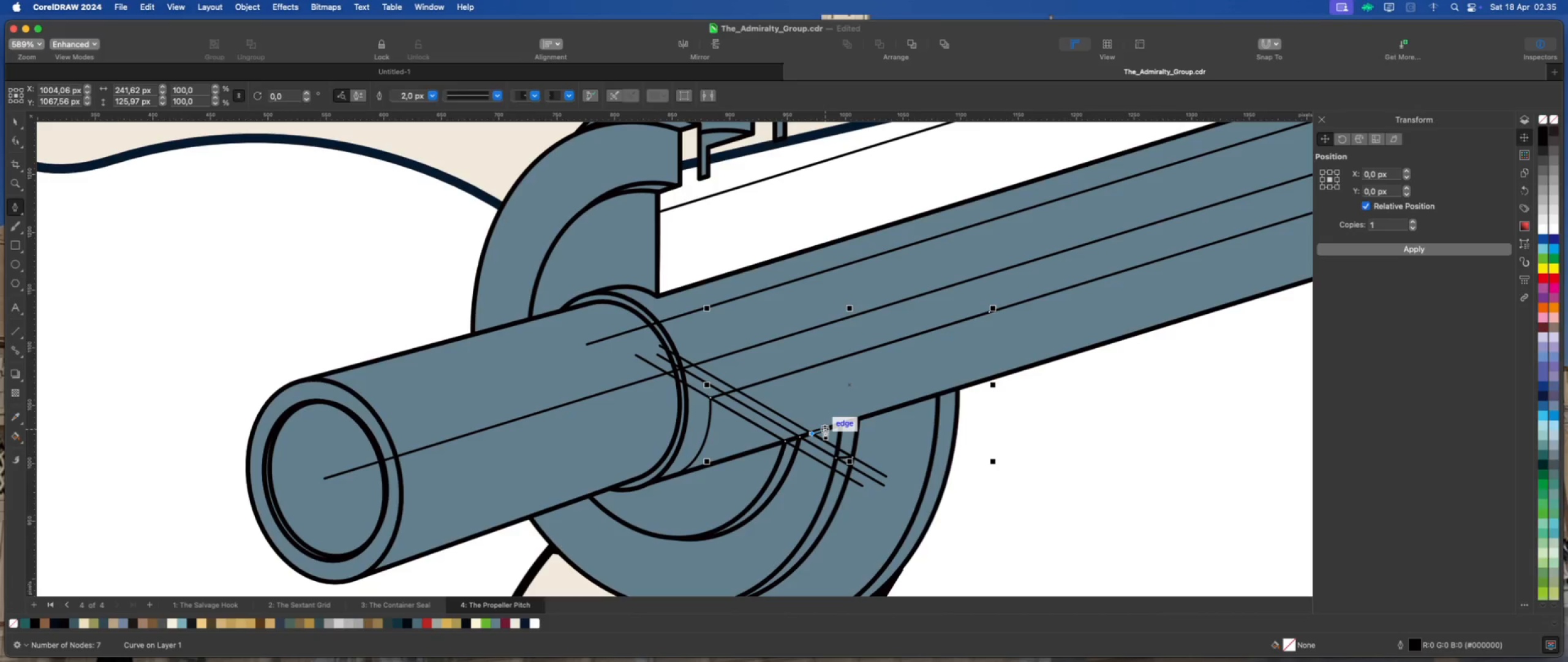 
left_click([995, 375])
 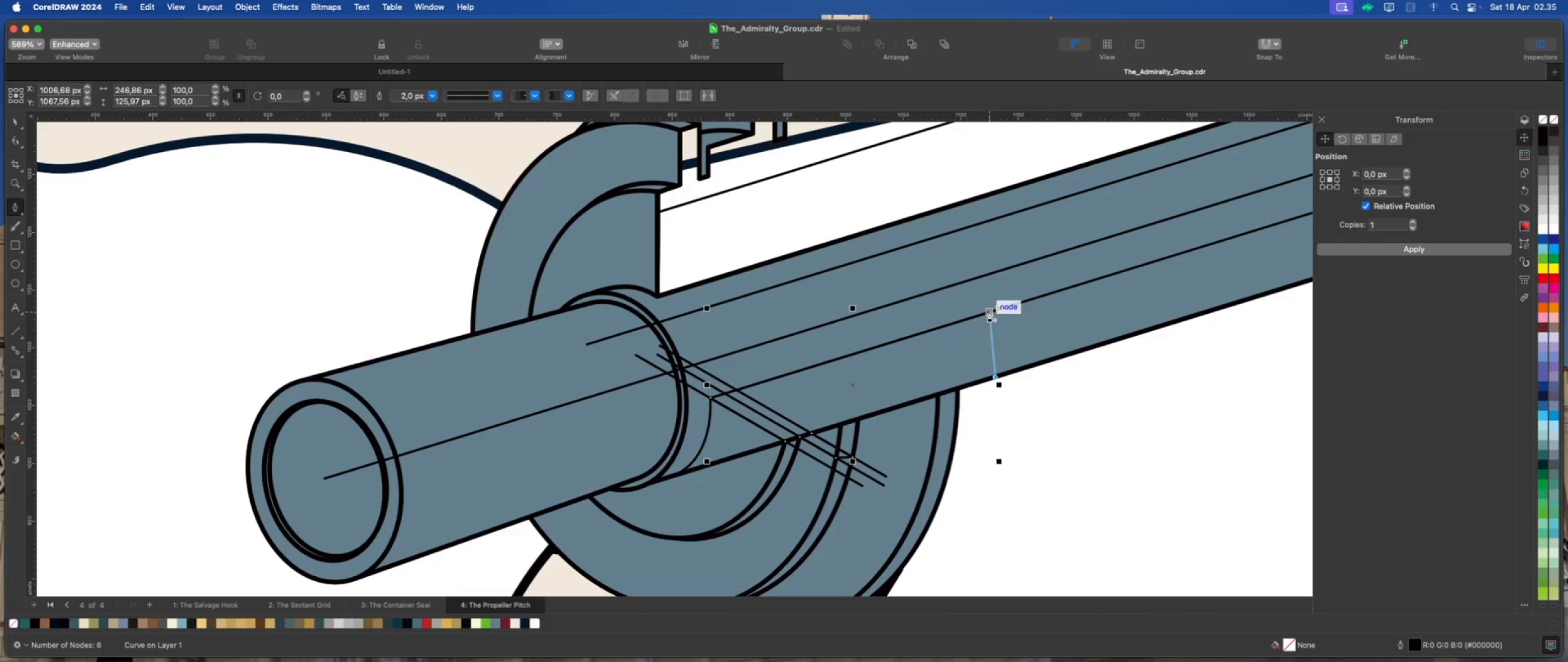 
left_click_drag(start_coordinate=[989, 311], to_coordinate=[1005, 346])
 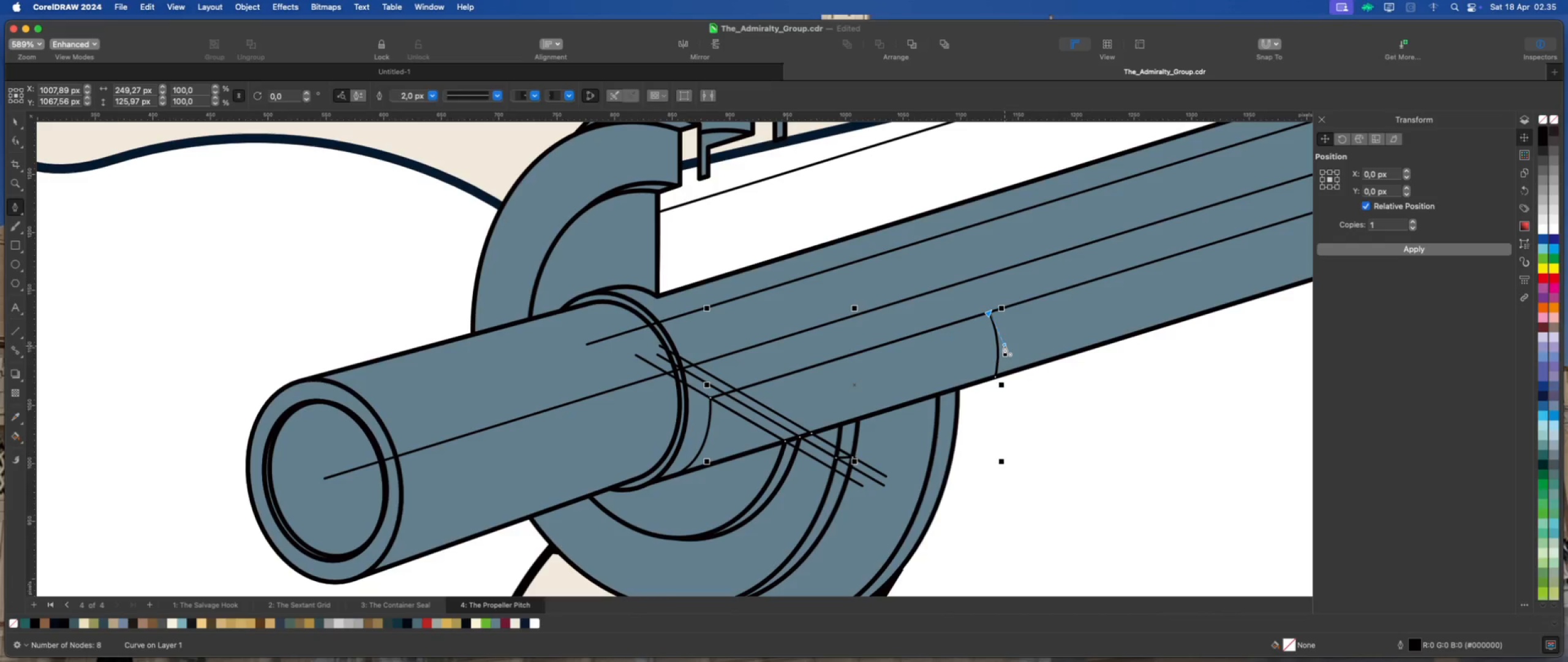 
key(Escape)
 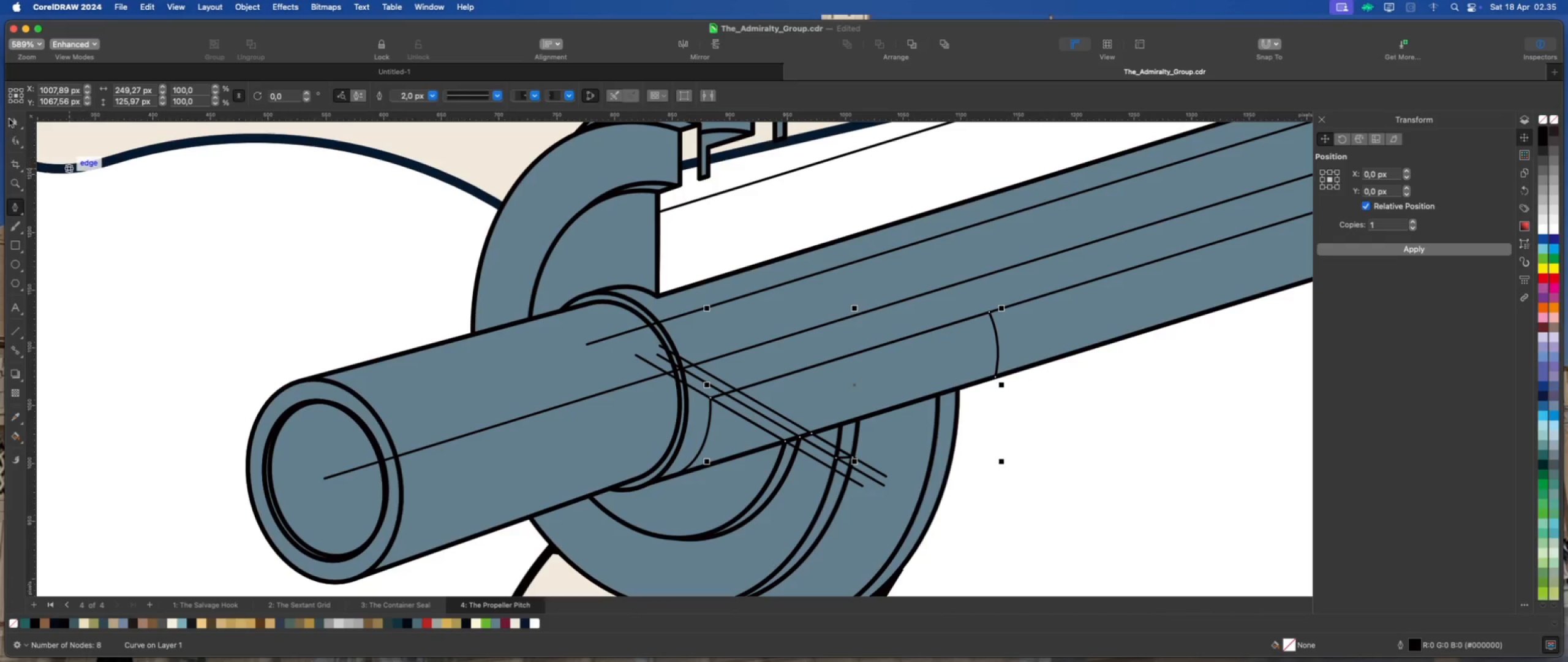 
left_click([13, 118])
 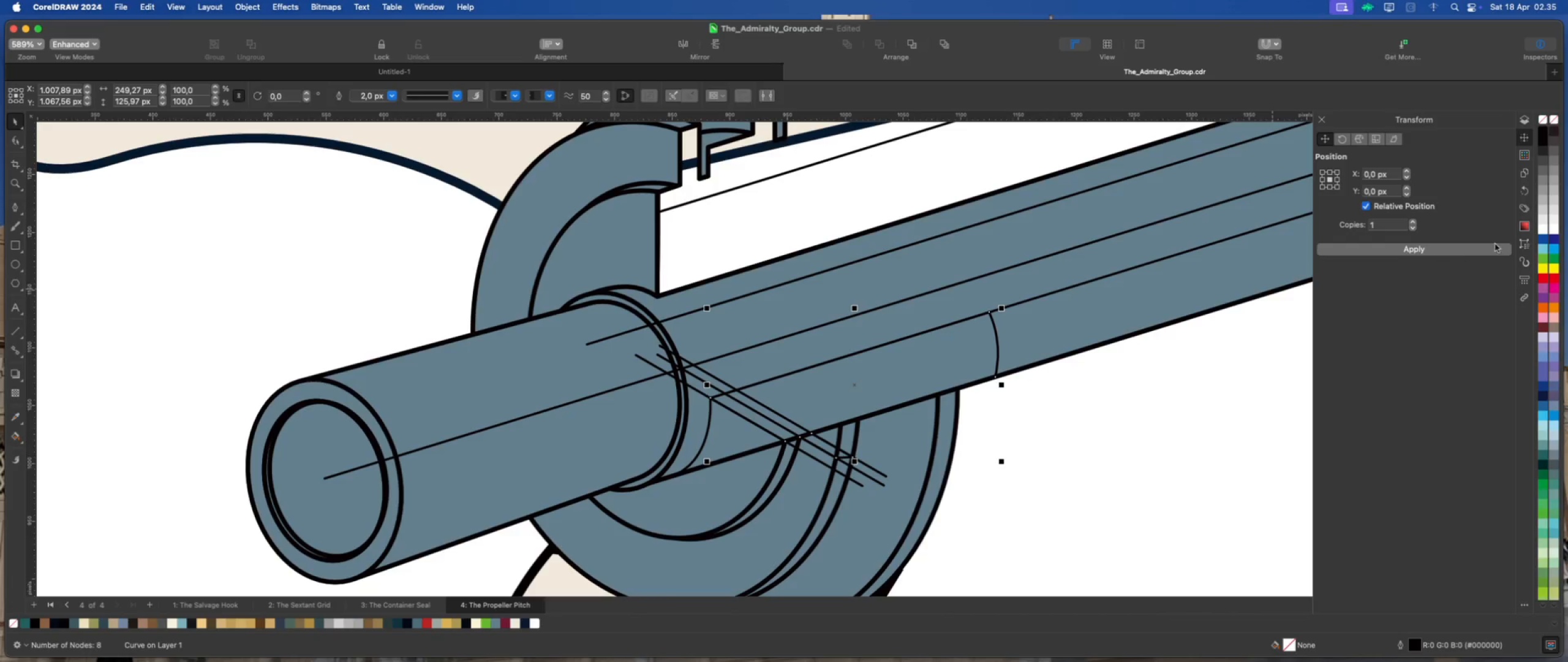 
left_click([1545, 227])
 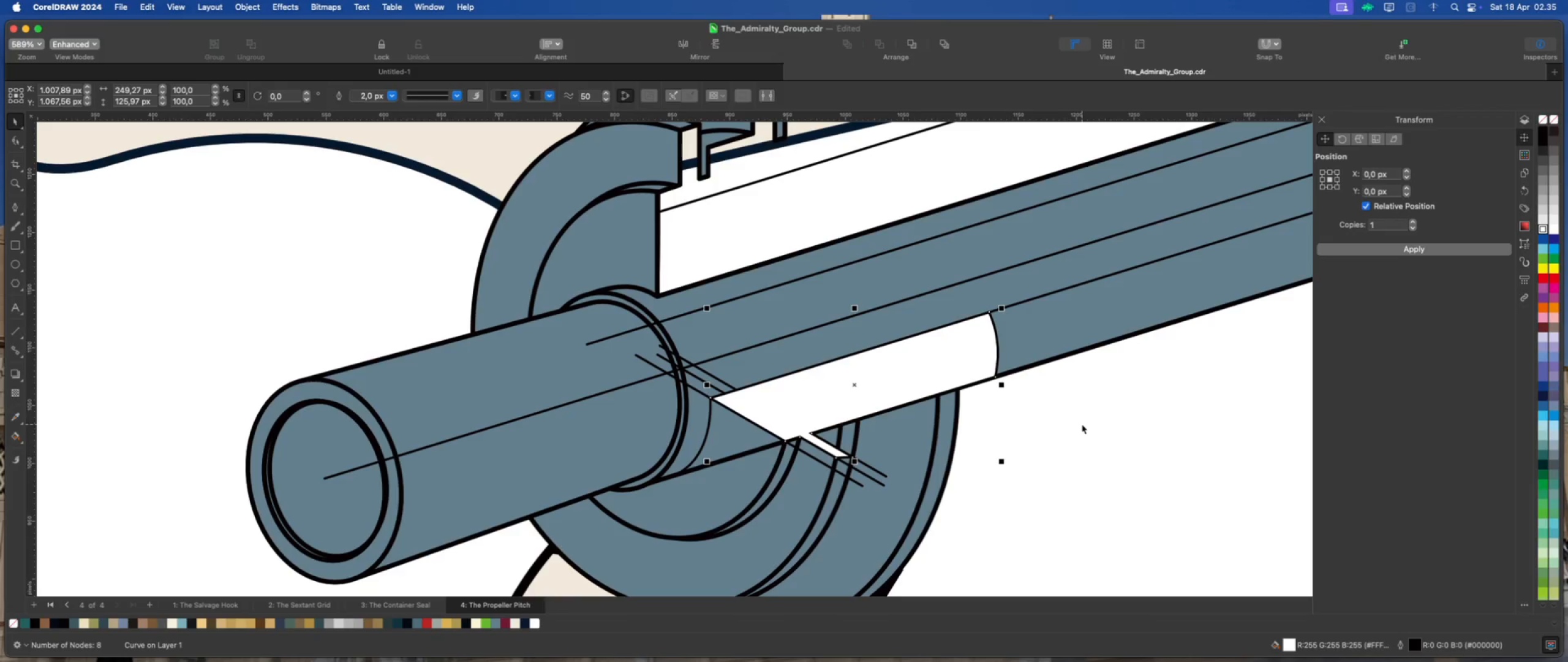 
left_click([1082, 424])
 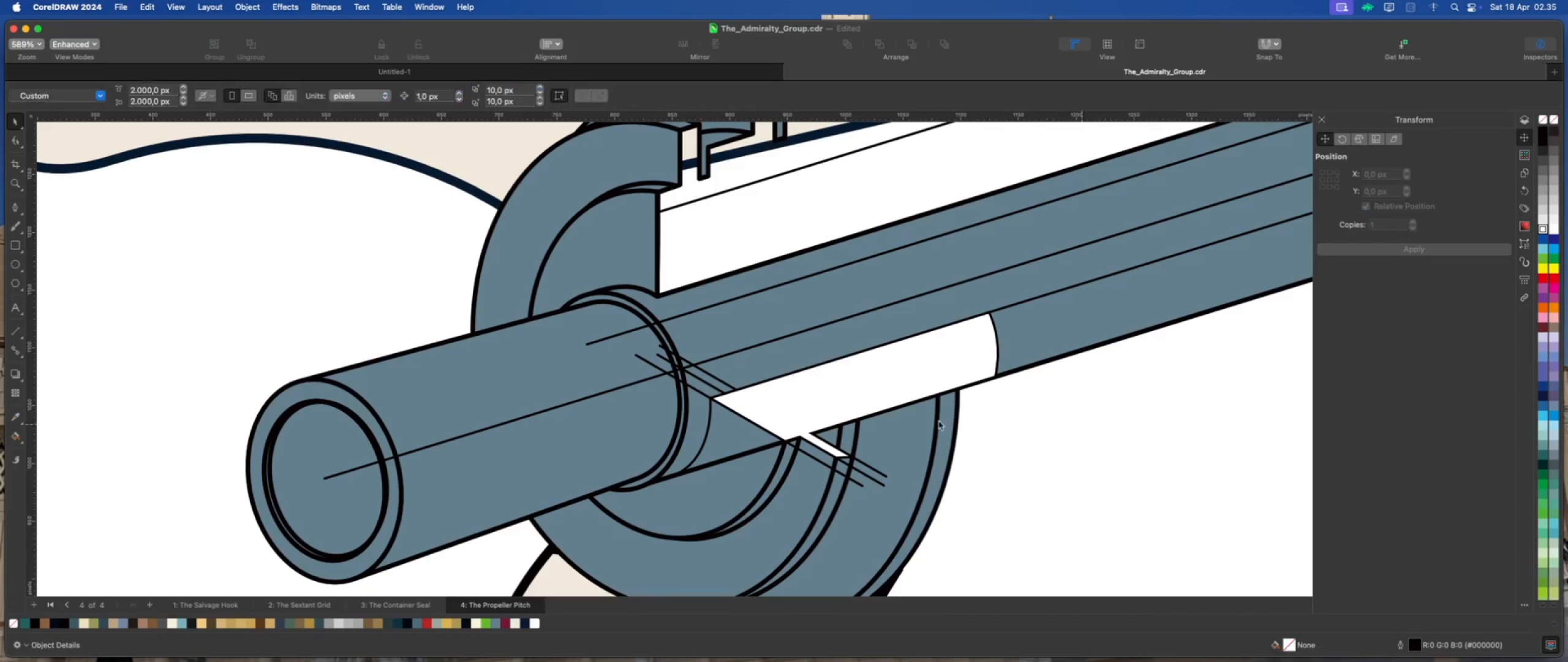 
scroll: coordinate [881, 424], scroll_direction: down, amount: 5.0
 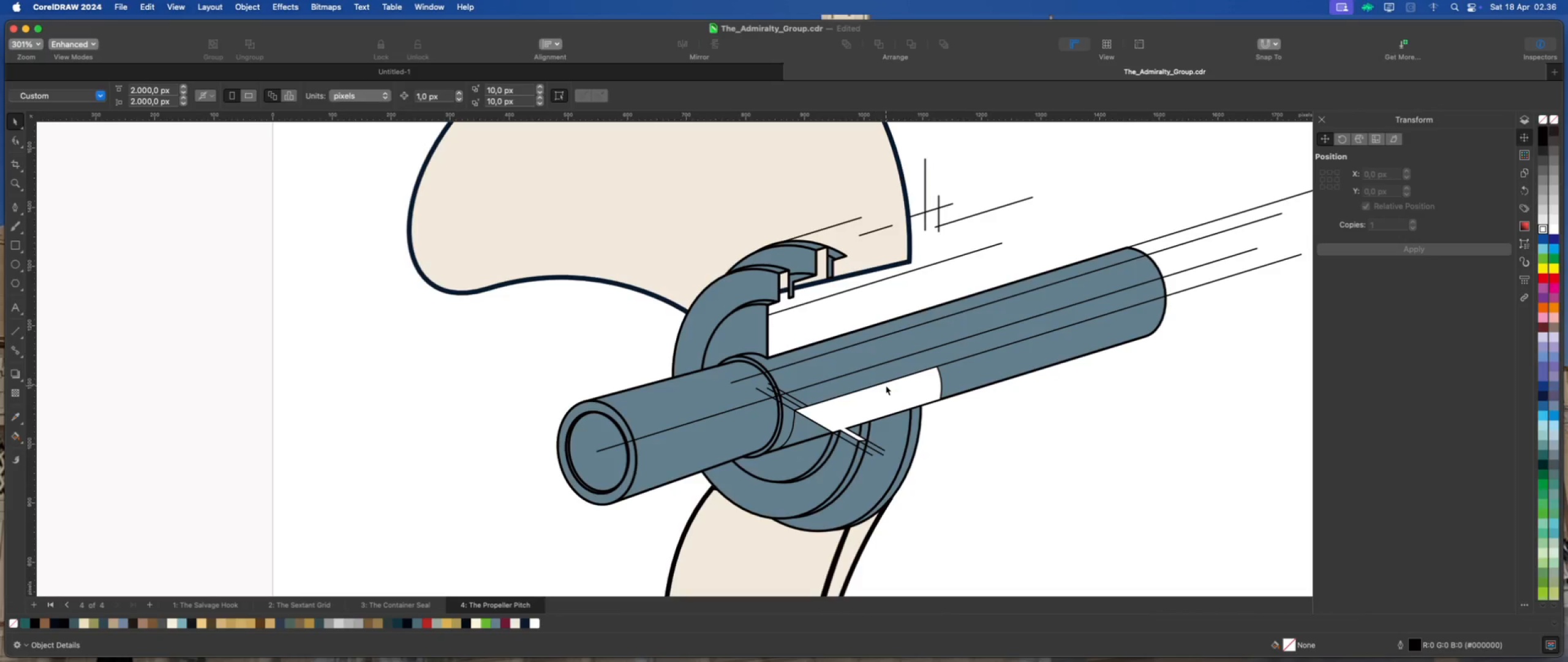 
scroll: coordinate [865, 445], scroll_direction: up, amount: 6.0
 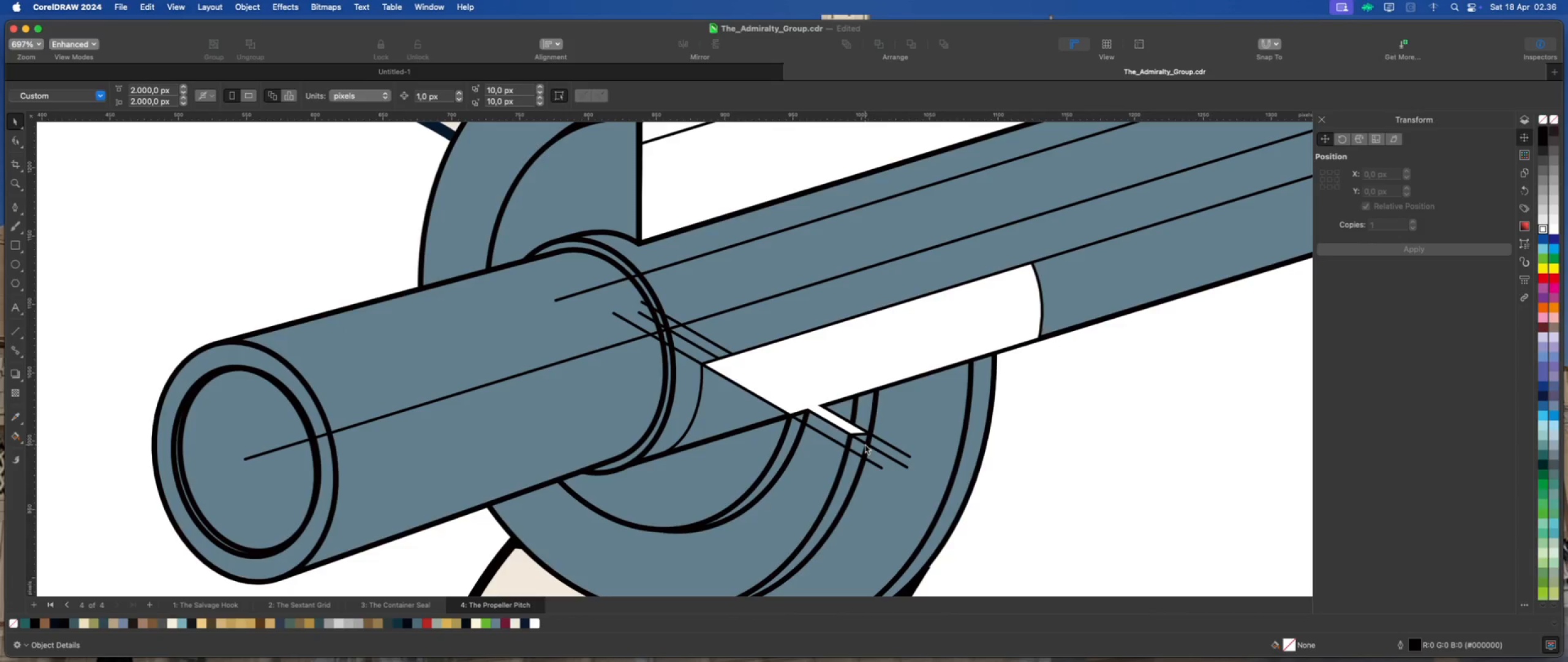 
scroll: coordinate [865, 444], scroll_direction: down, amount: 4.0
 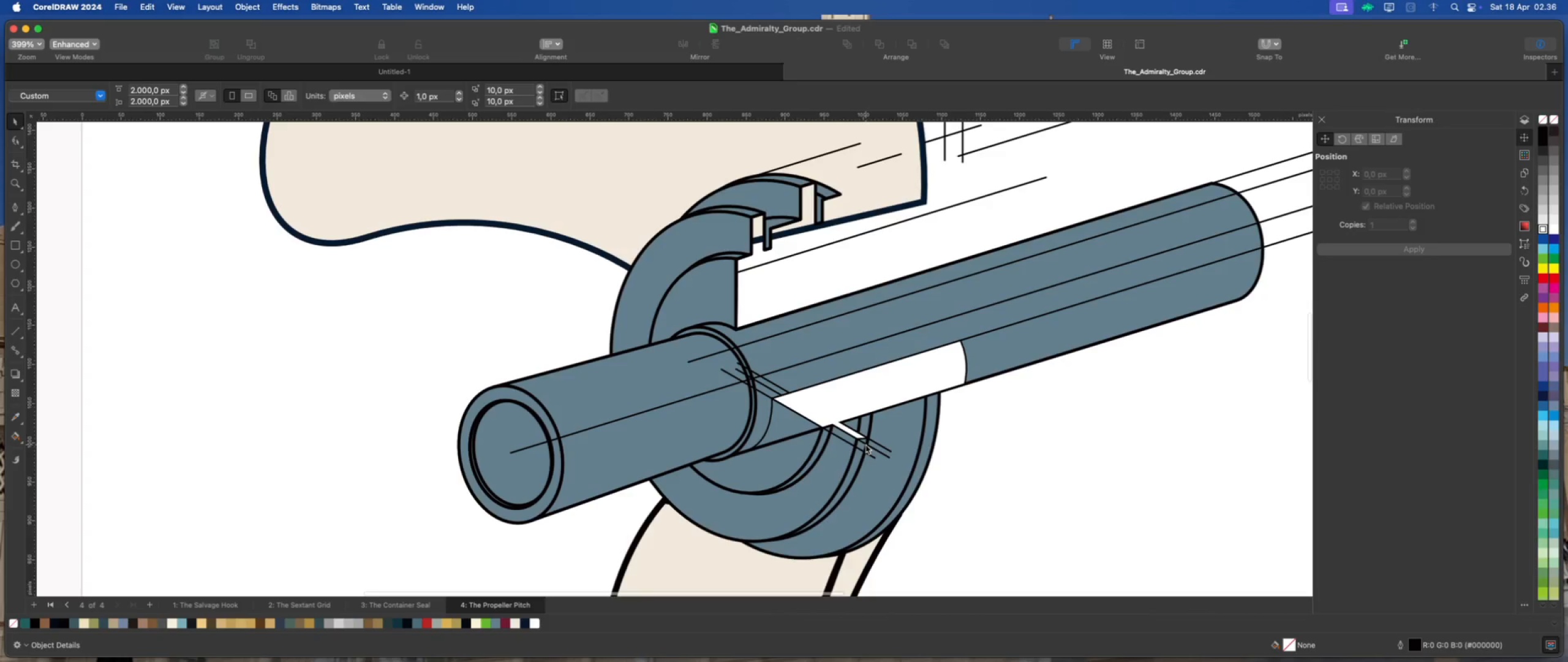 
scroll: coordinate [865, 444], scroll_direction: up, amount: 2.0
 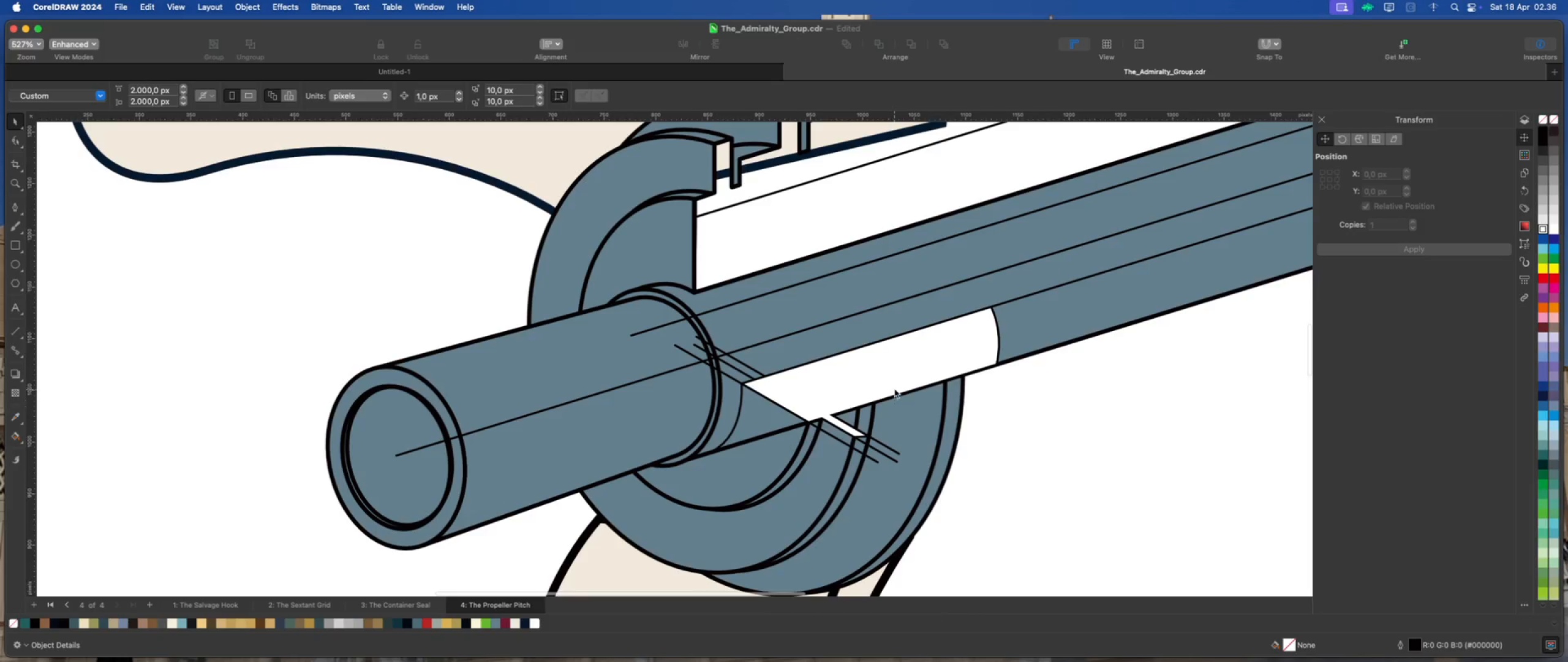 
left_click([894, 385])
 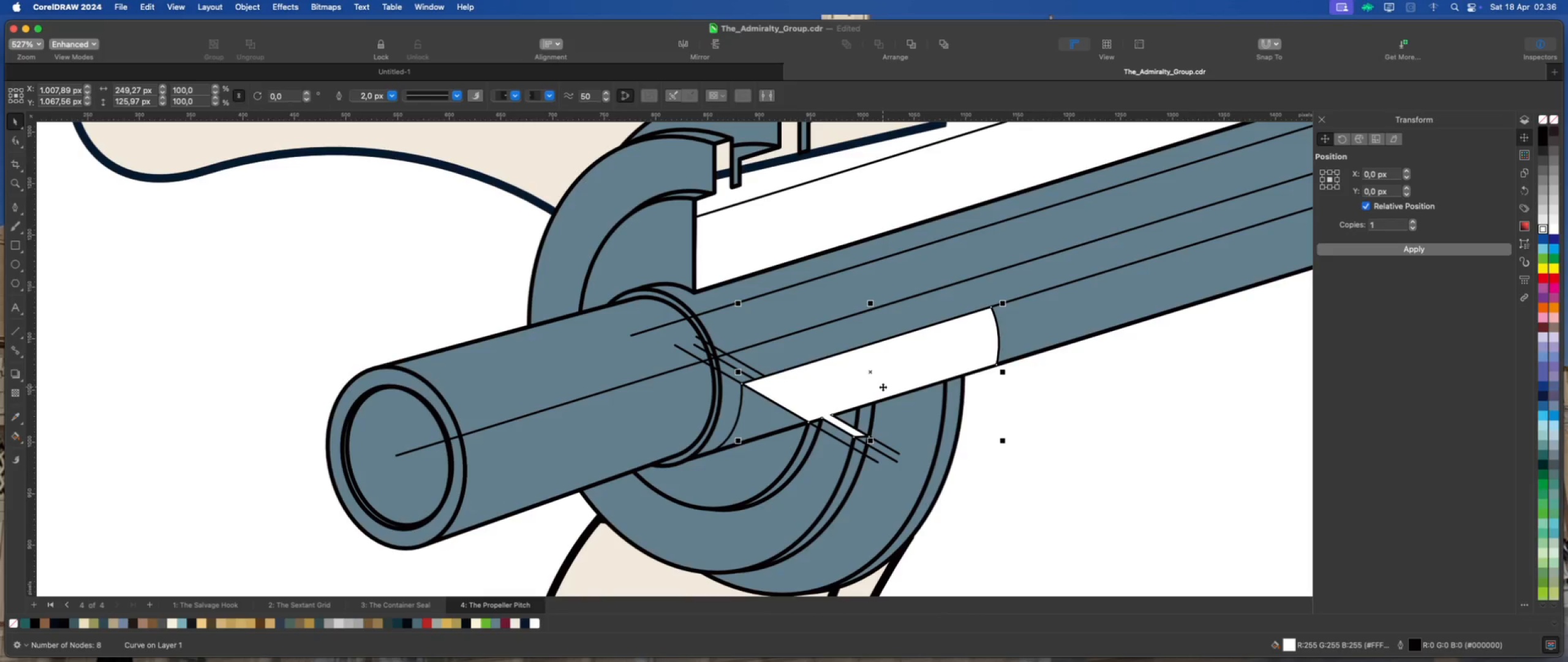 
wait(9.15)
 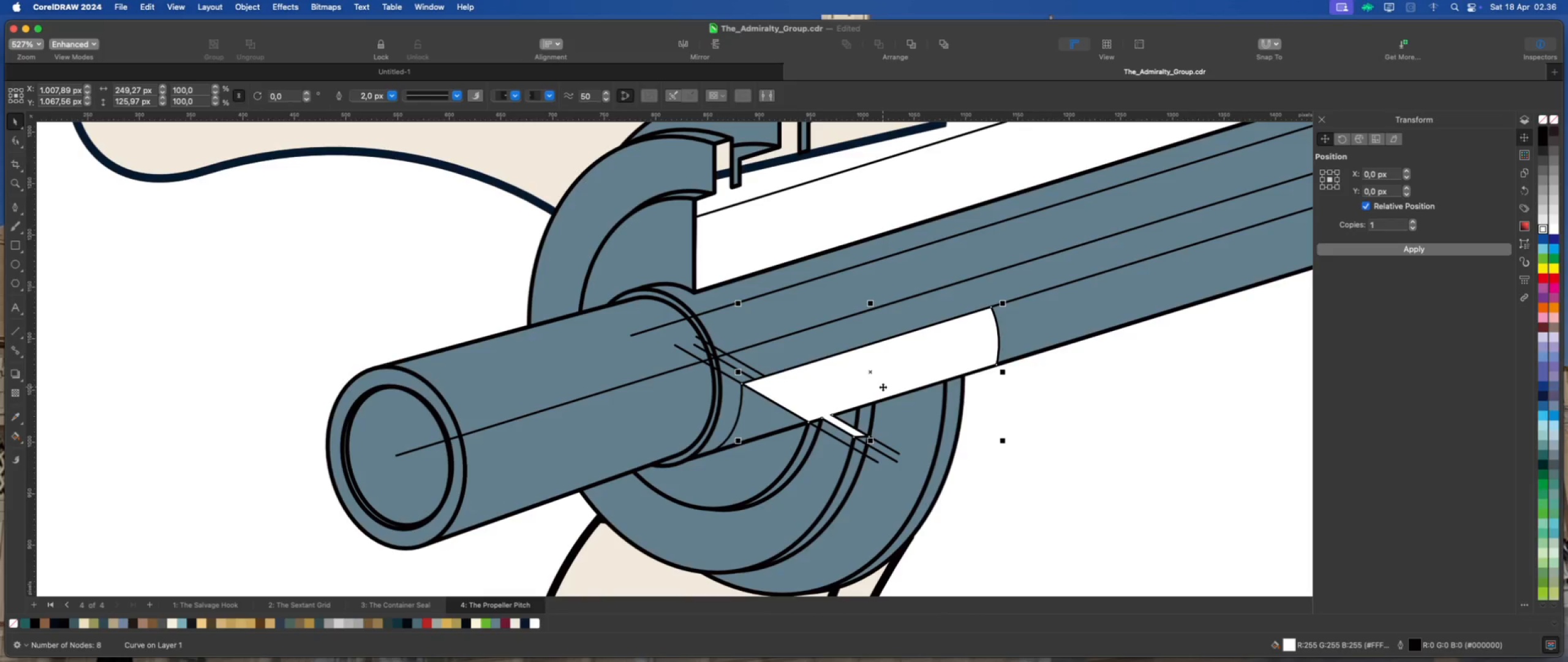 
scroll: coordinate [881, 387], scroll_direction: up, amount: 1.0
 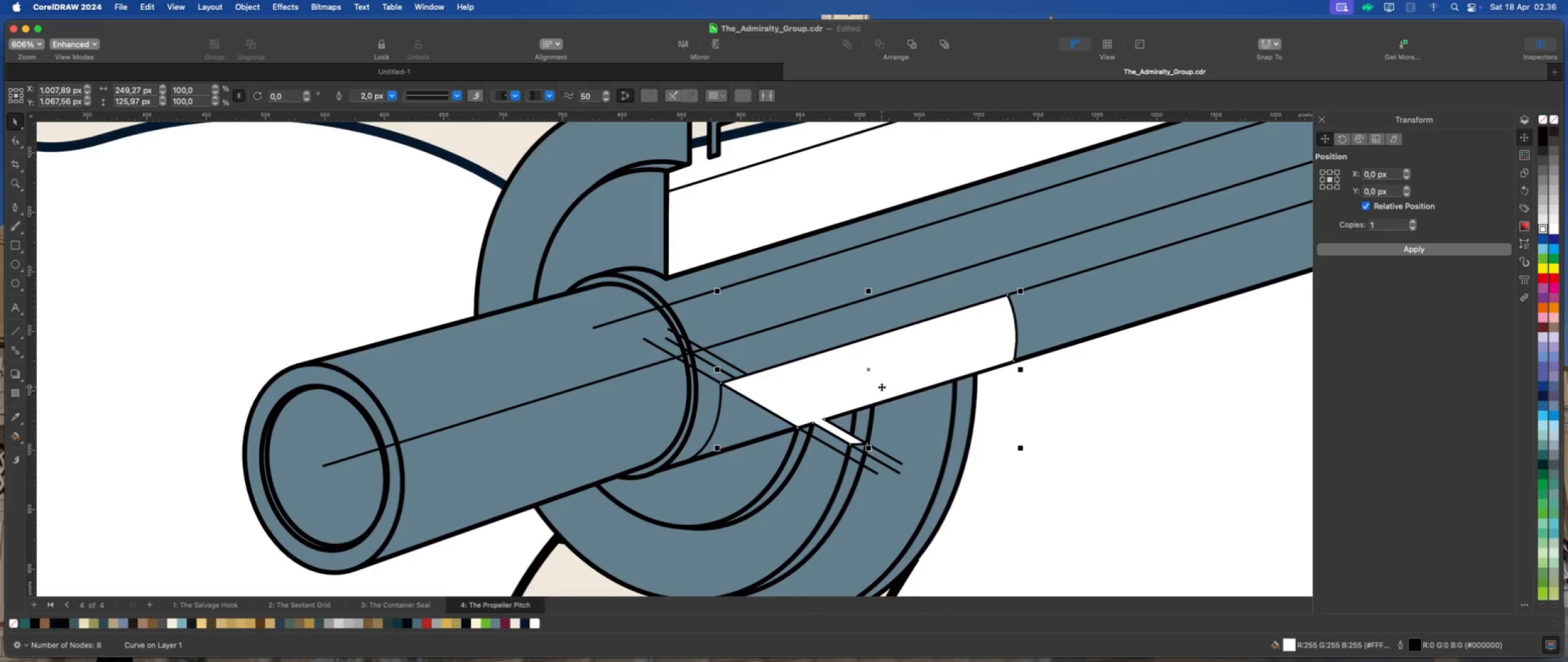 
scroll: coordinate [829, 335], scroll_direction: down, amount: 4.0
 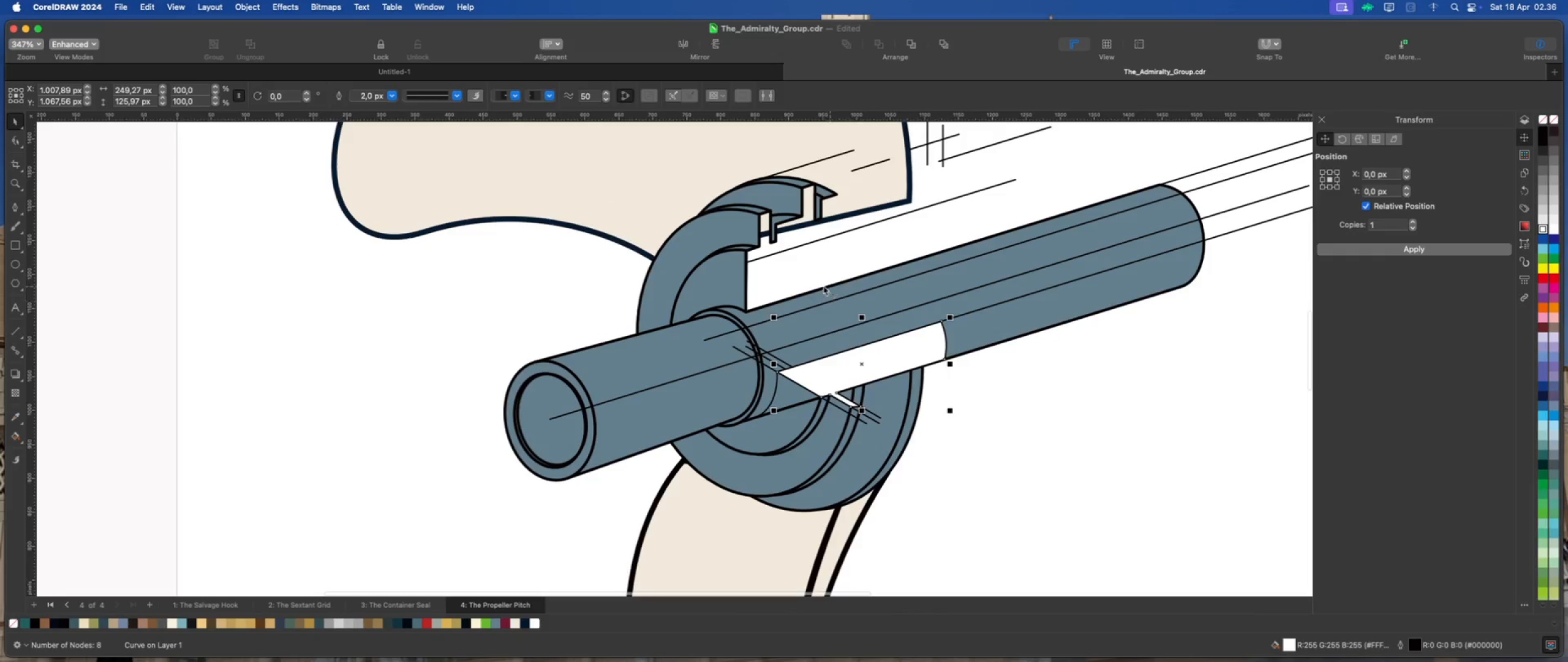 
scroll: coordinate [839, 267], scroll_direction: up, amount: 2.0
 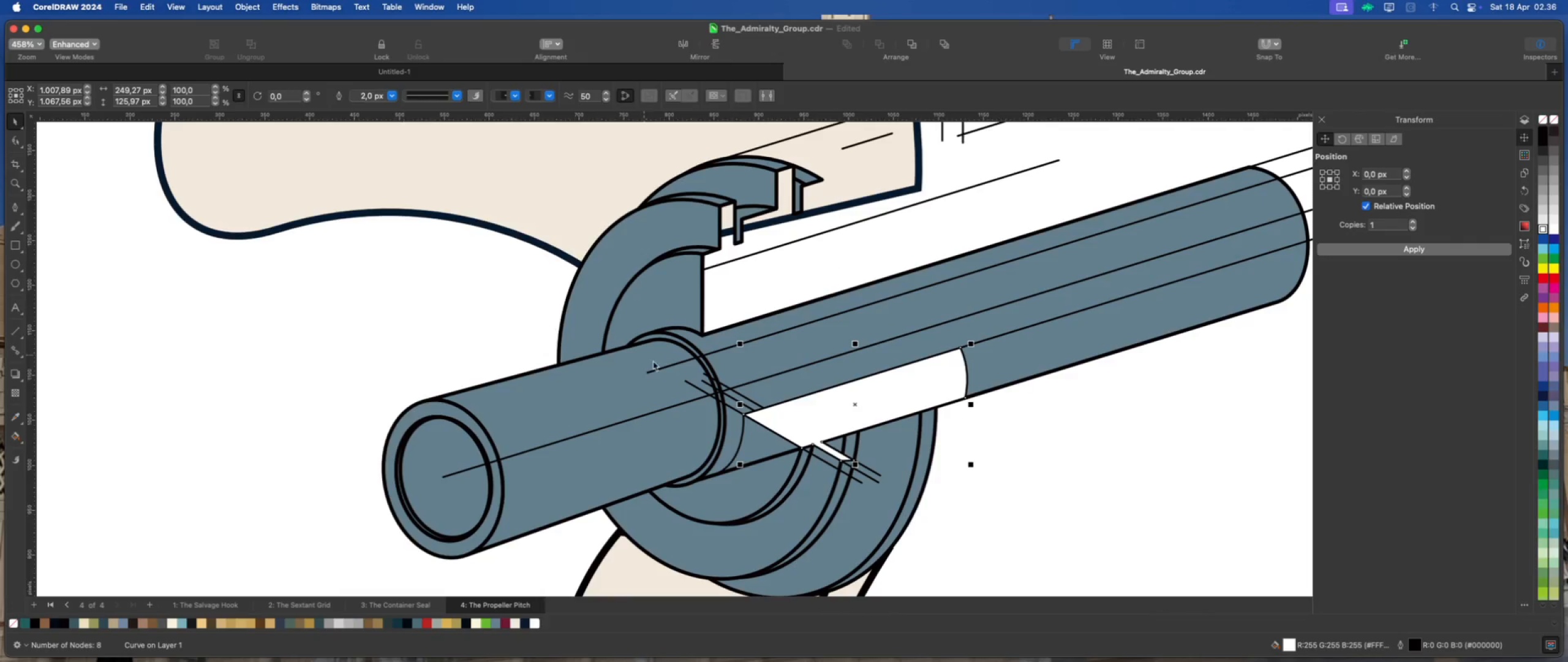 
left_click([989, 454])
 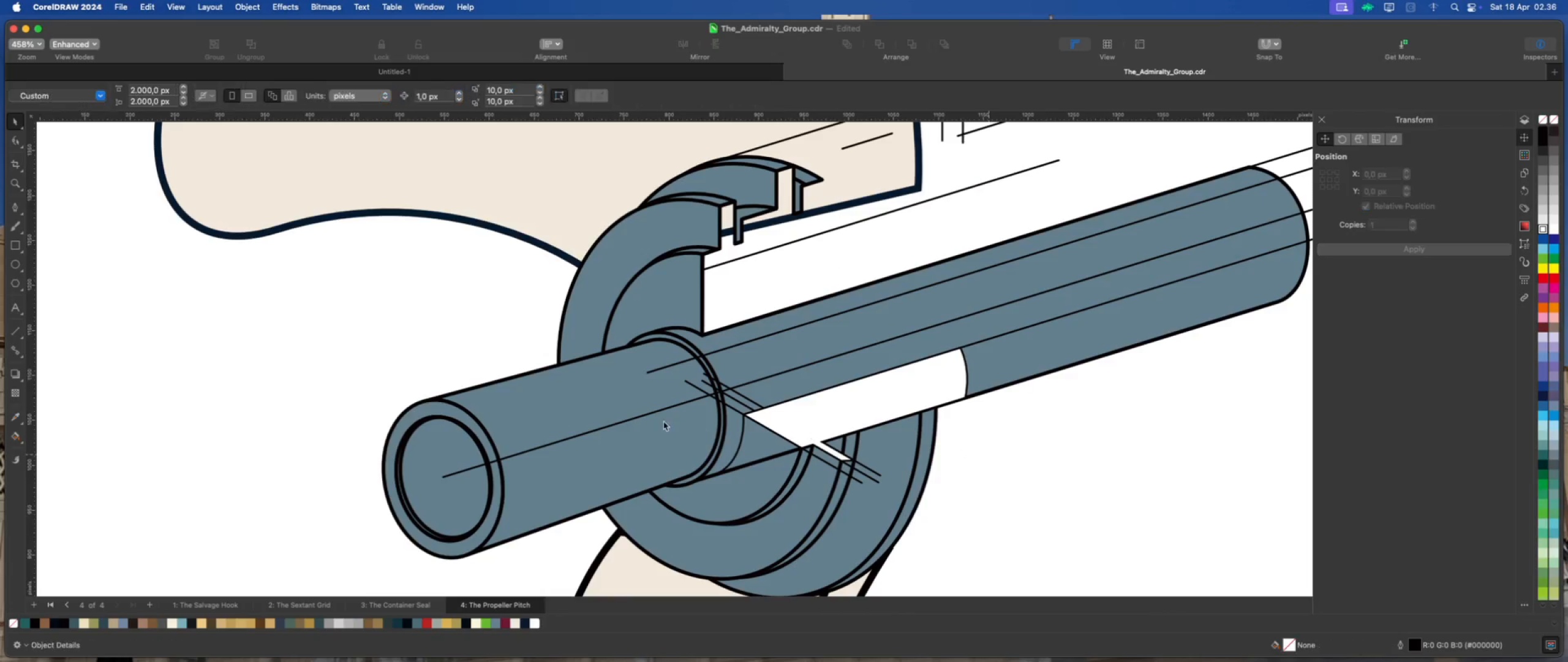 
scroll: coordinate [753, 397], scroll_direction: down, amount: 9.0
 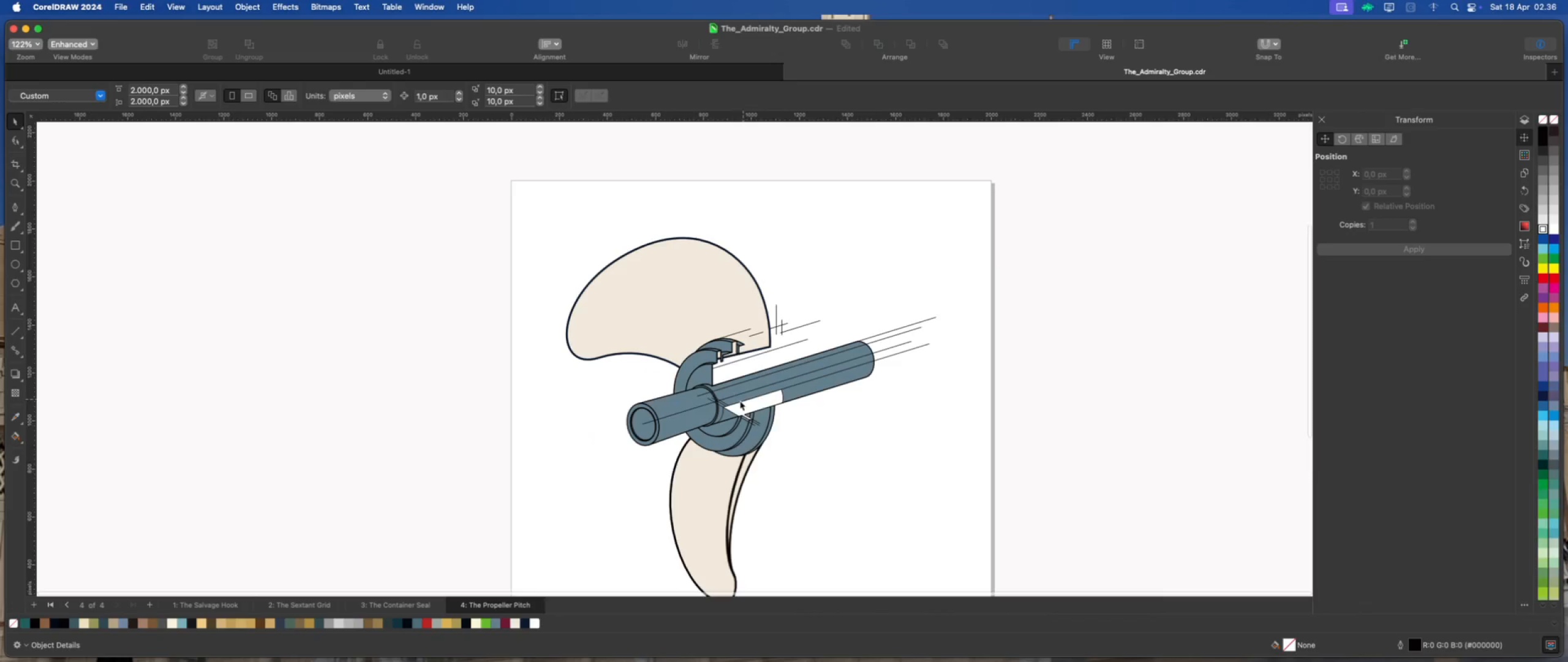 
scroll: coordinate [748, 417], scroll_direction: up, amount: 7.0
 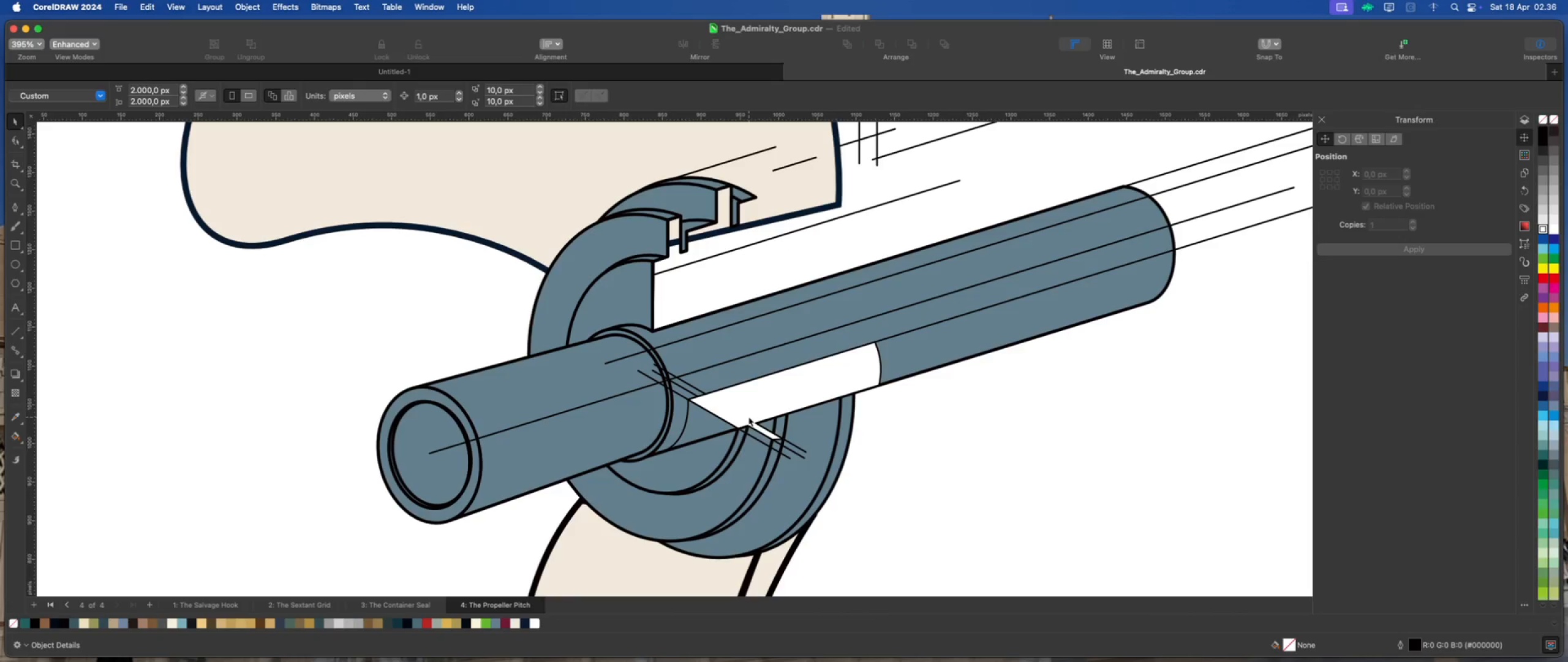 
wait(5.31)
 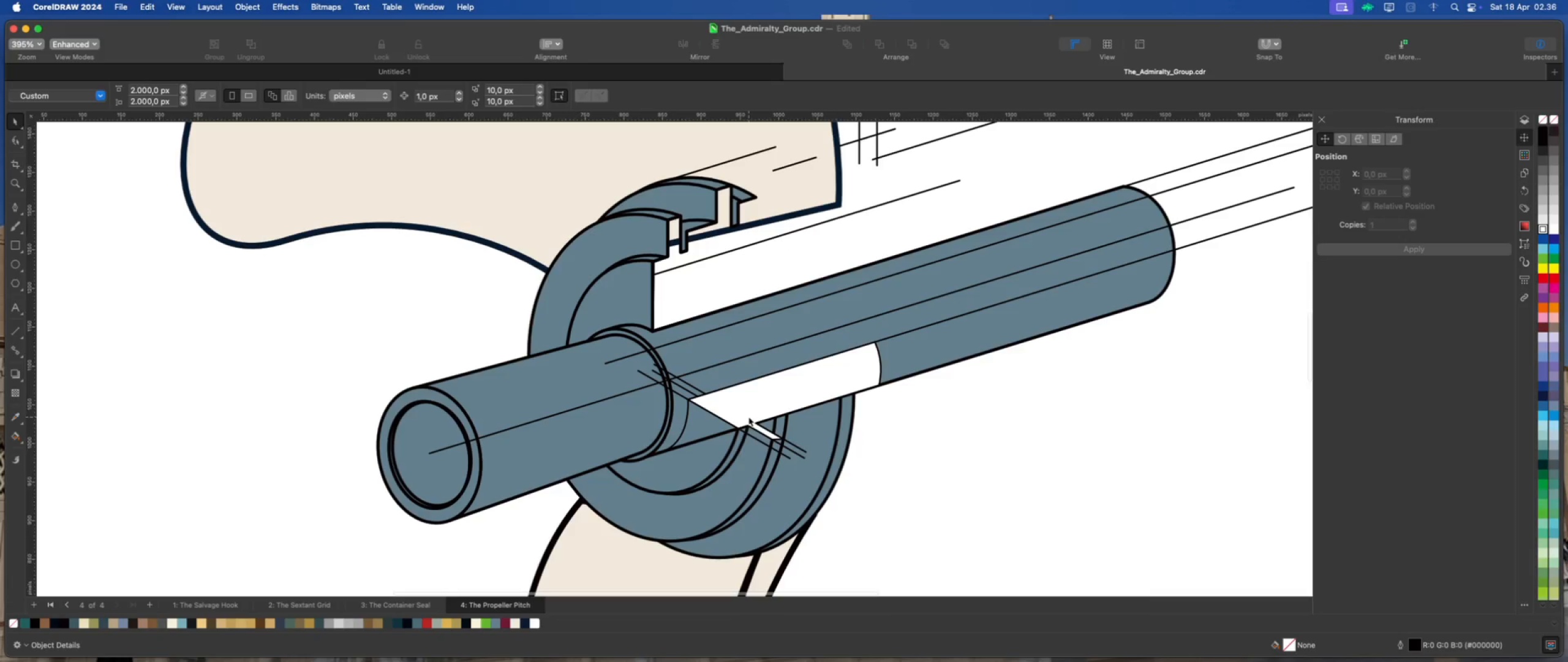 
scroll: coordinate [760, 444], scroll_direction: up, amount: 1.0
 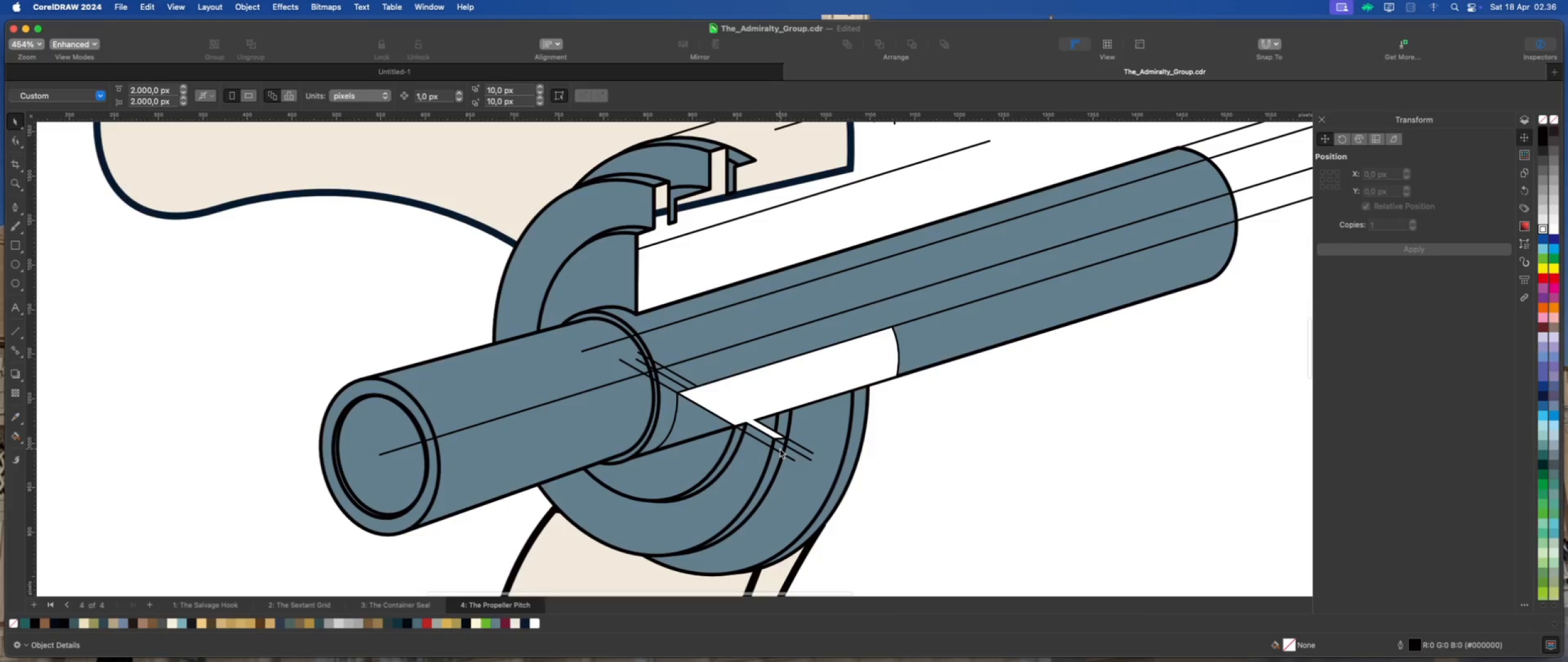 
left_click([780, 449])
 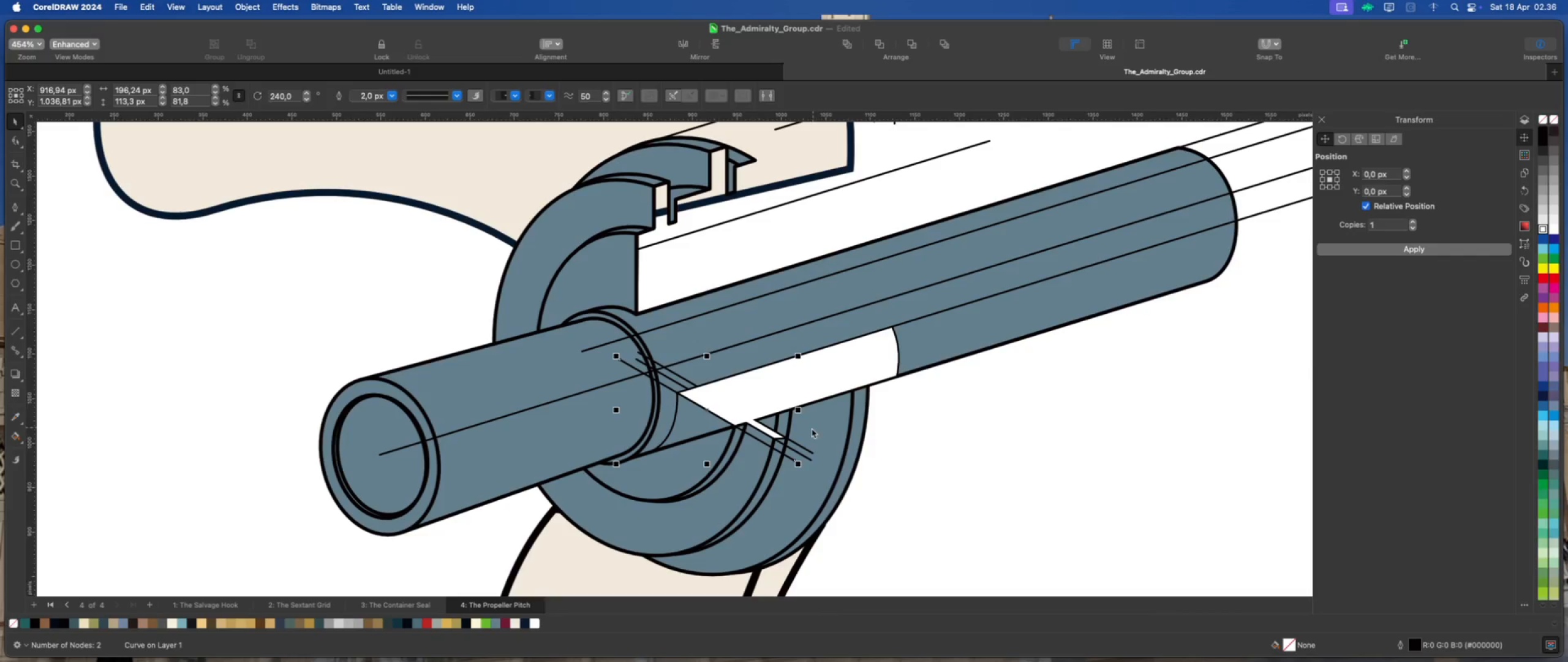 
key(Delete)
 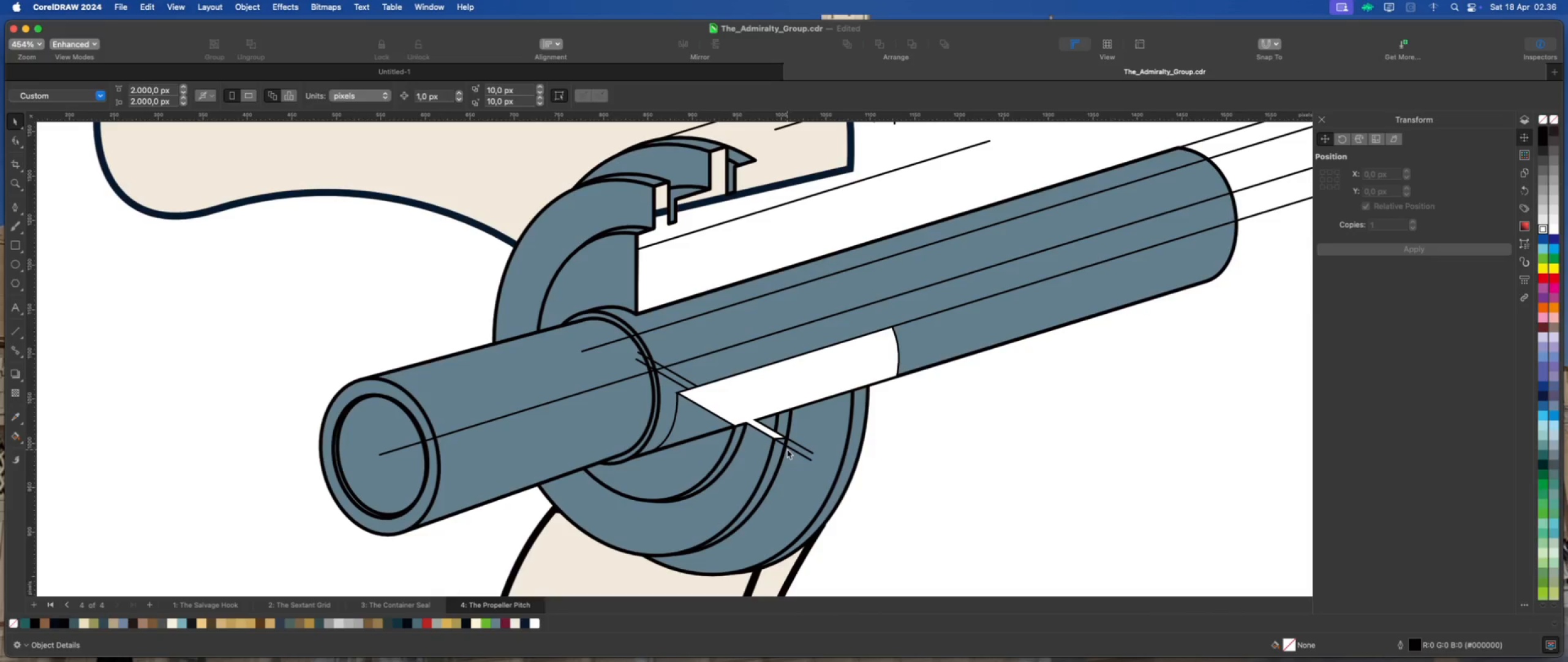 
scroll: coordinate [791, 449], scroll_direction: none, amount: 0.0
 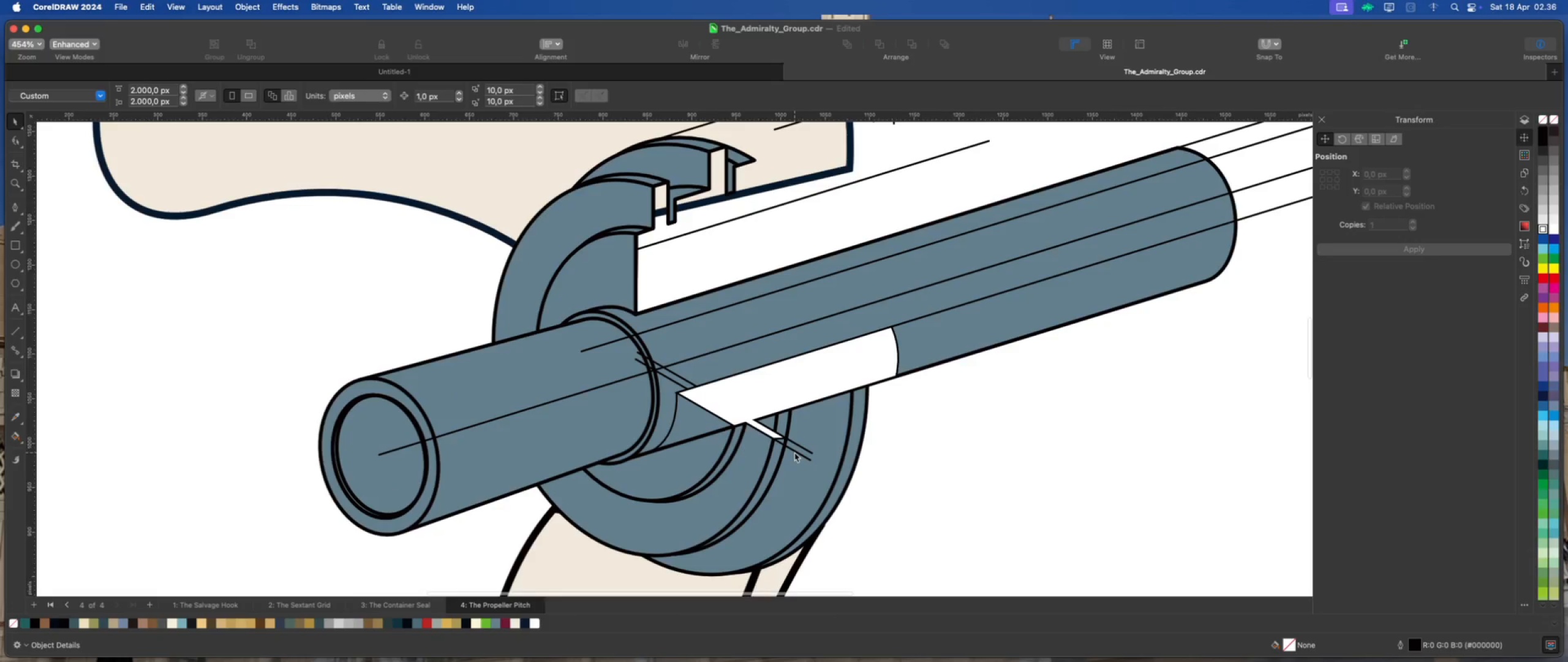 
left_click([794, 452])
 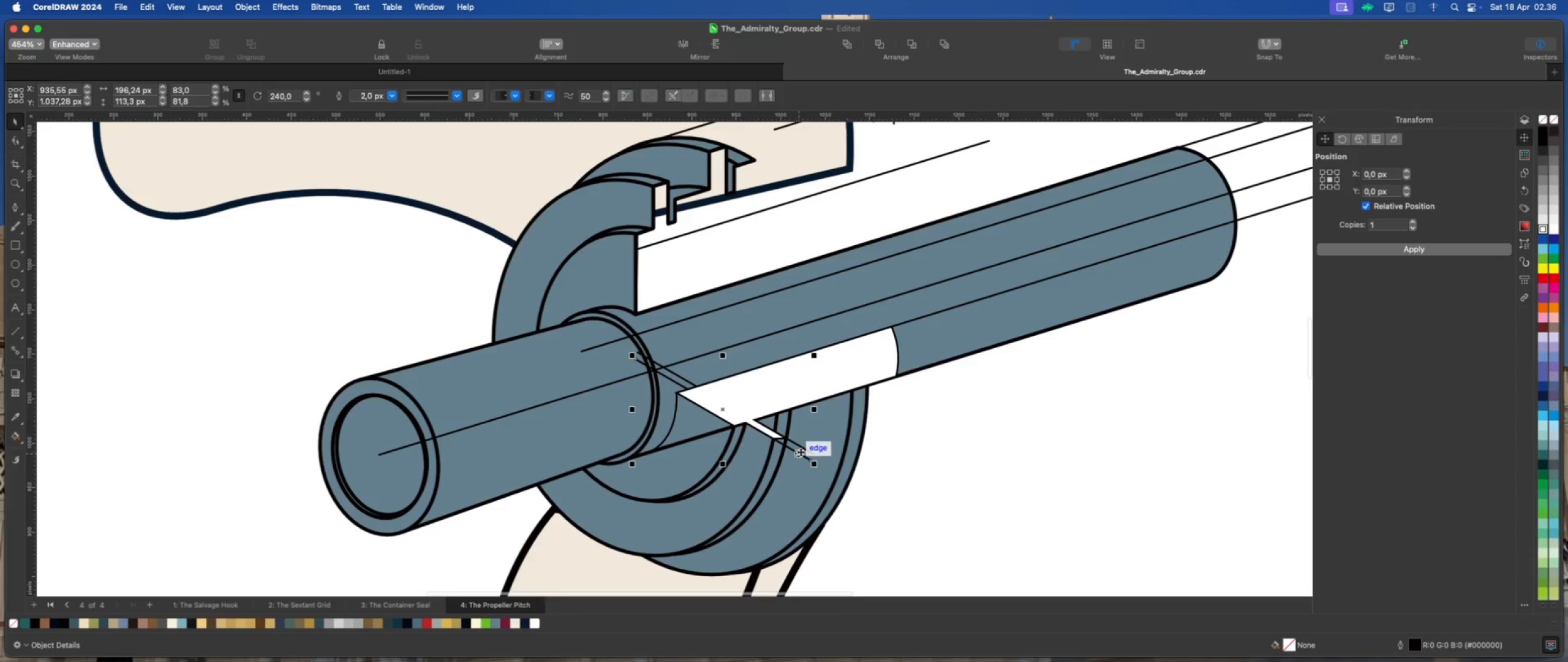 
key(Delete)
 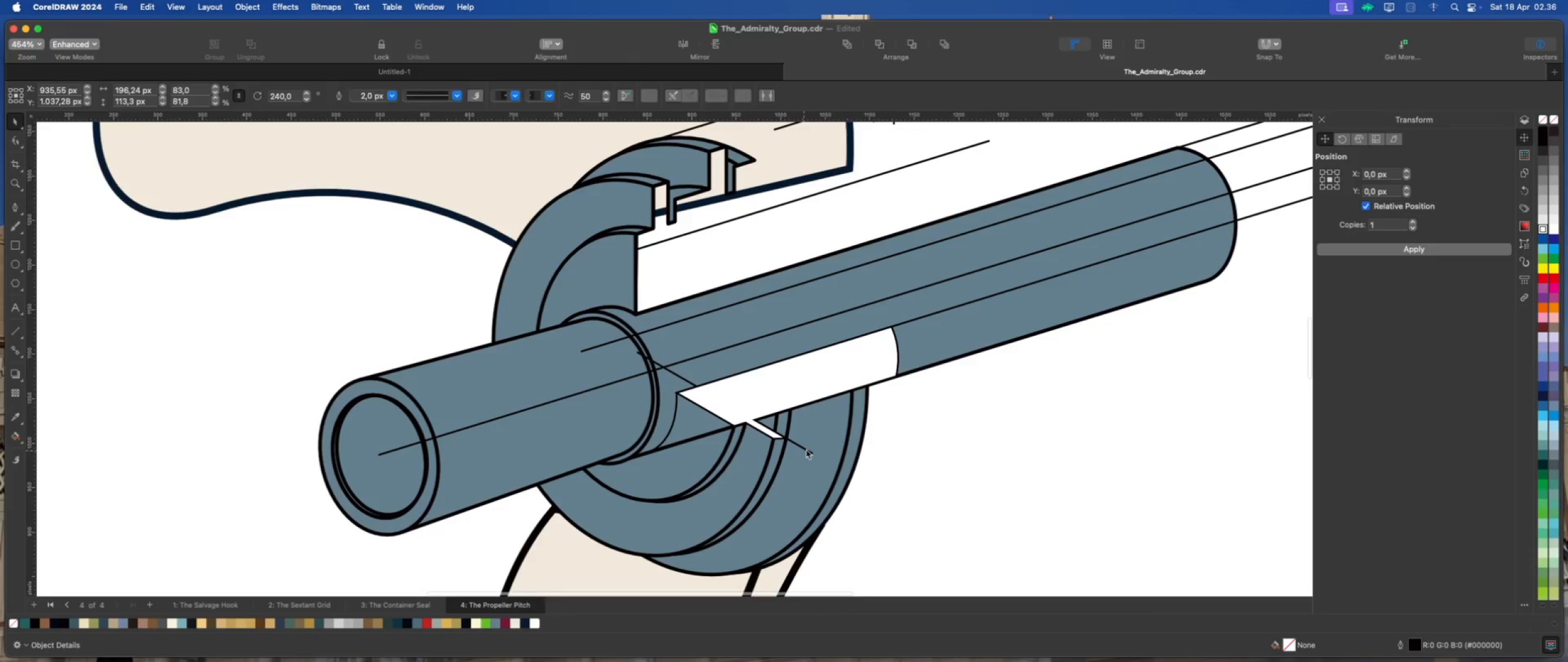 
left_click([806, 449])
 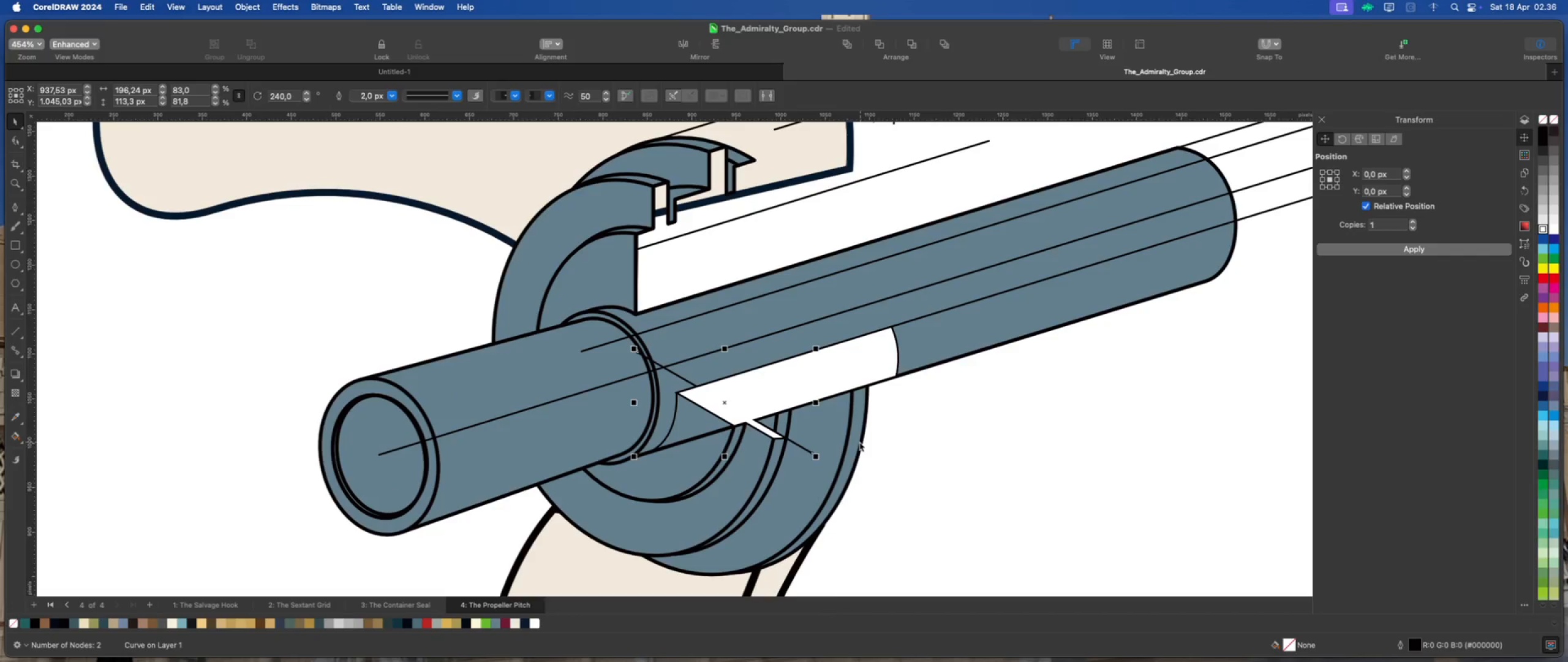 
key(Meta+D)
 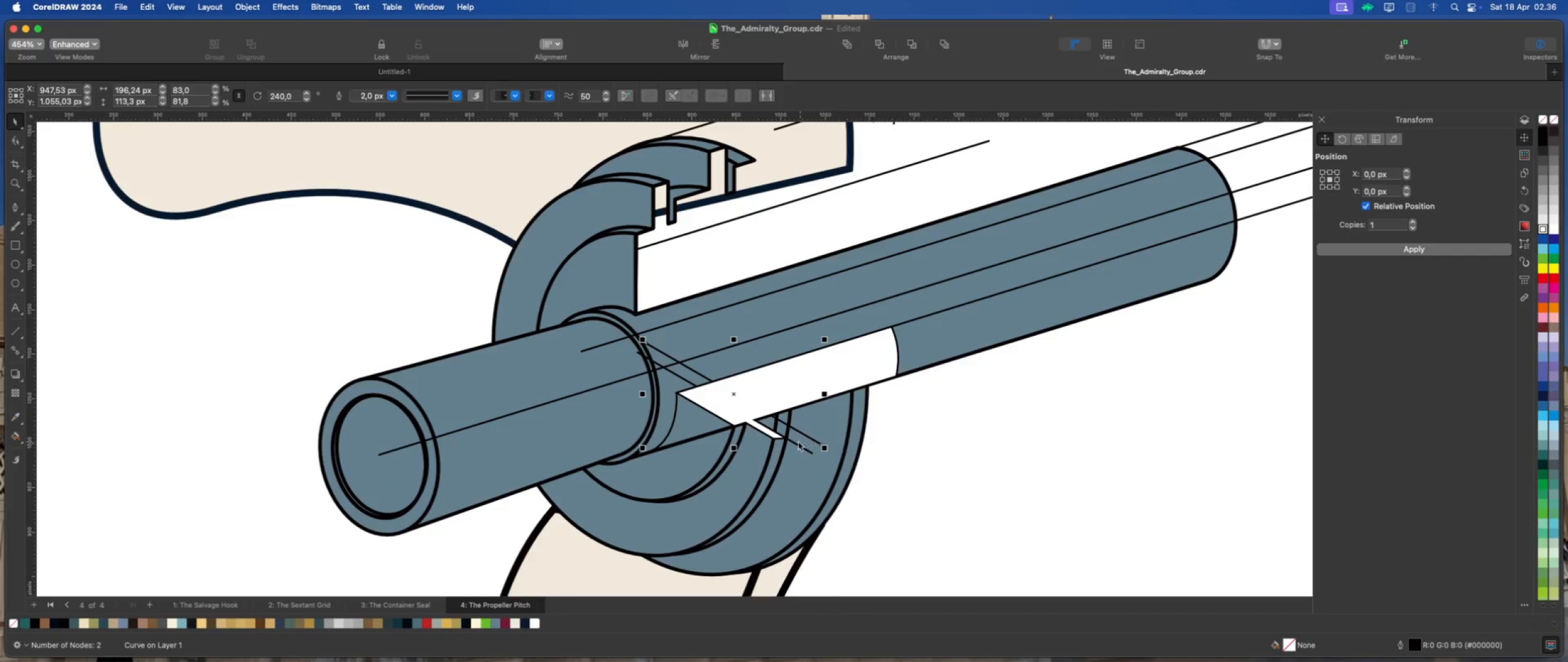 
key(Meta+D)
 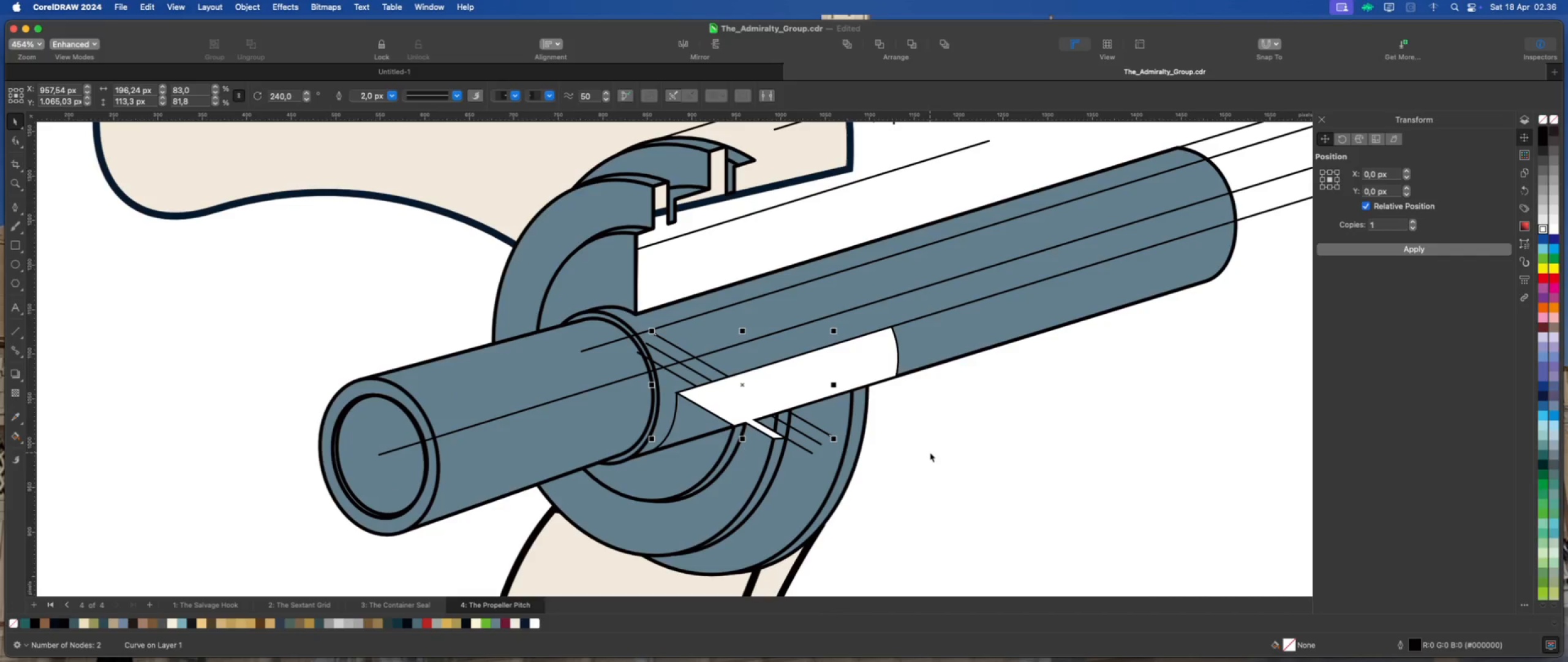 
left_click([930, 452])
 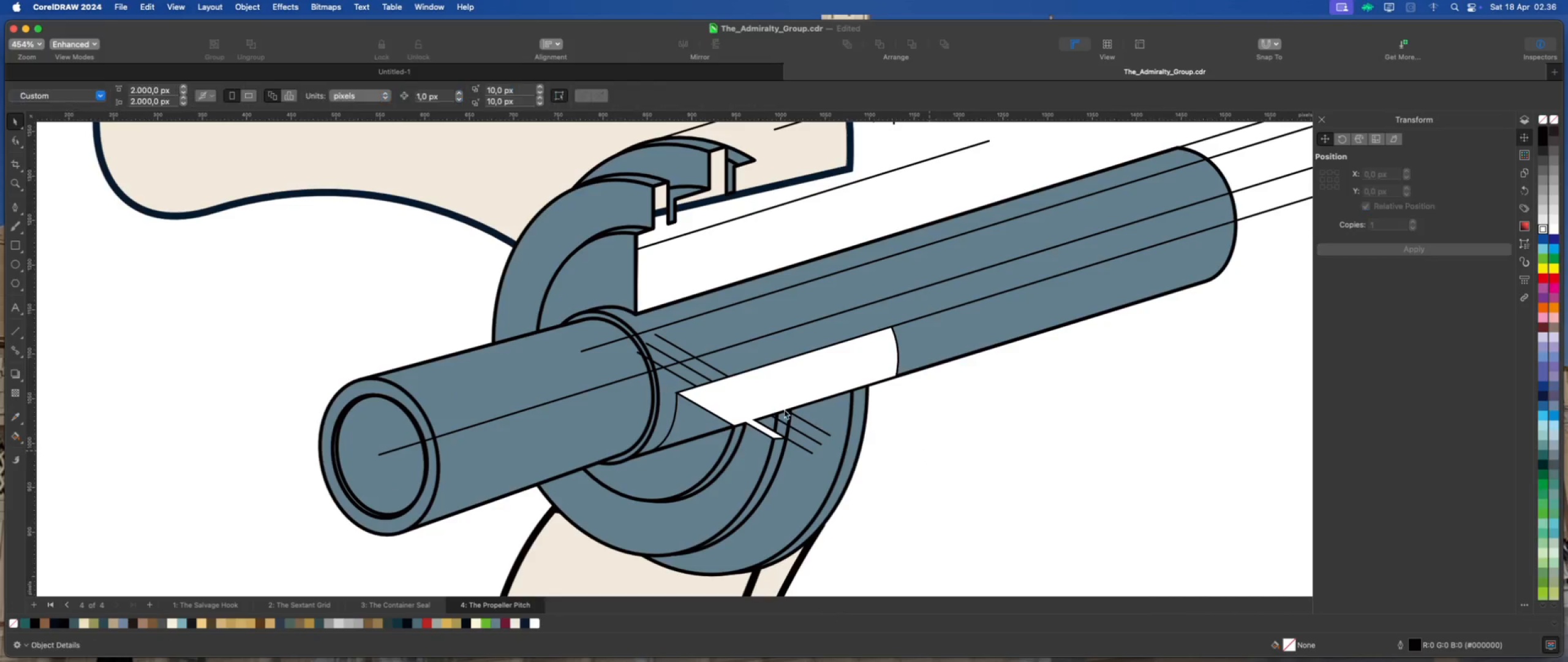 
scroll: coordinate [757, 409], scroll_direction: up, amount: 3.0
 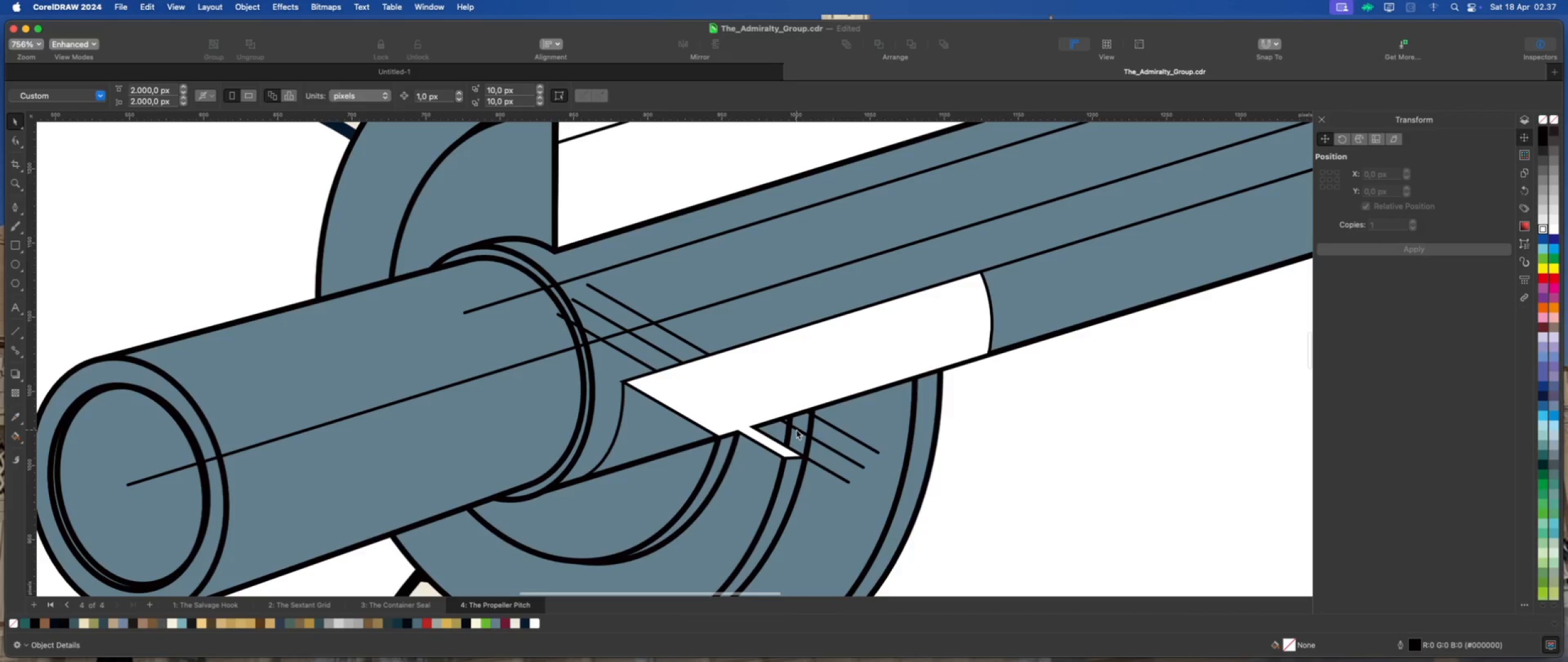 
left_click([796, 430])
 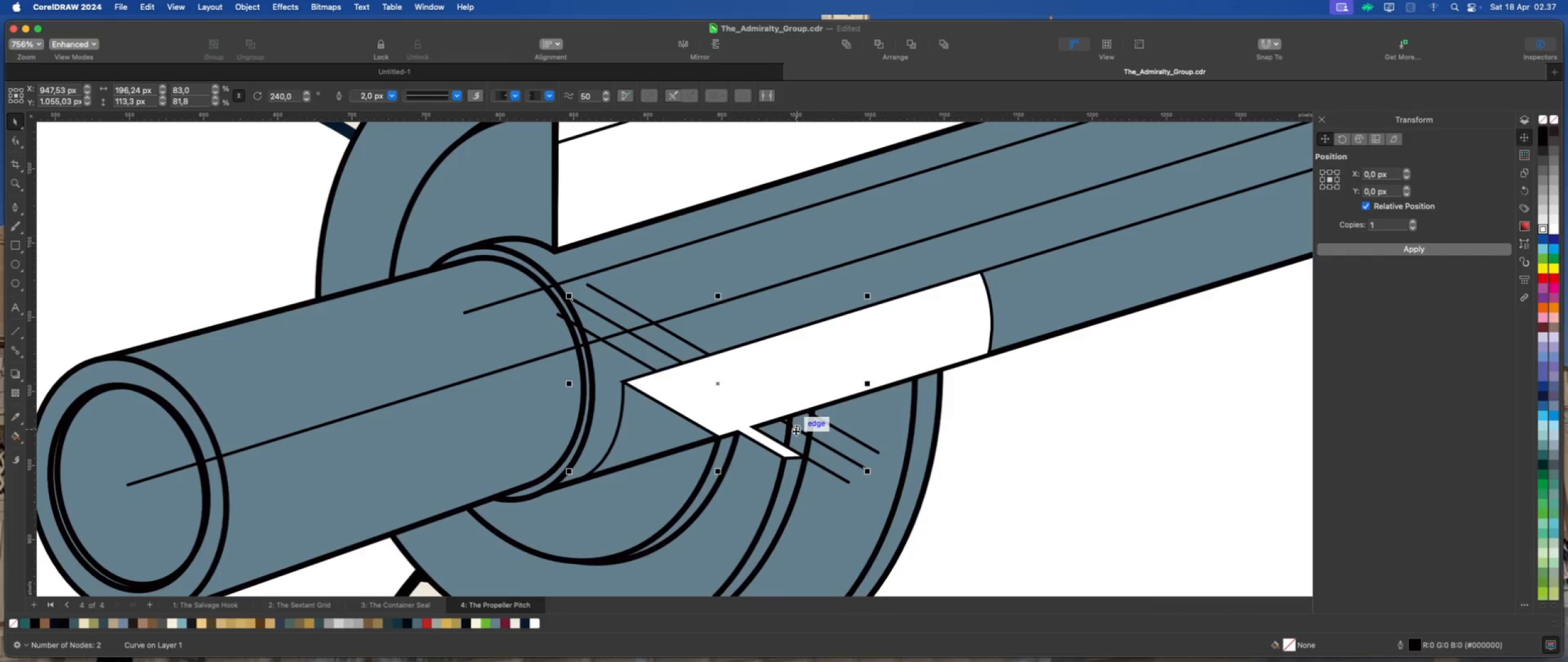 
scroll: coordinate [794, 438], scroll_direction: down, amount: 3.0
 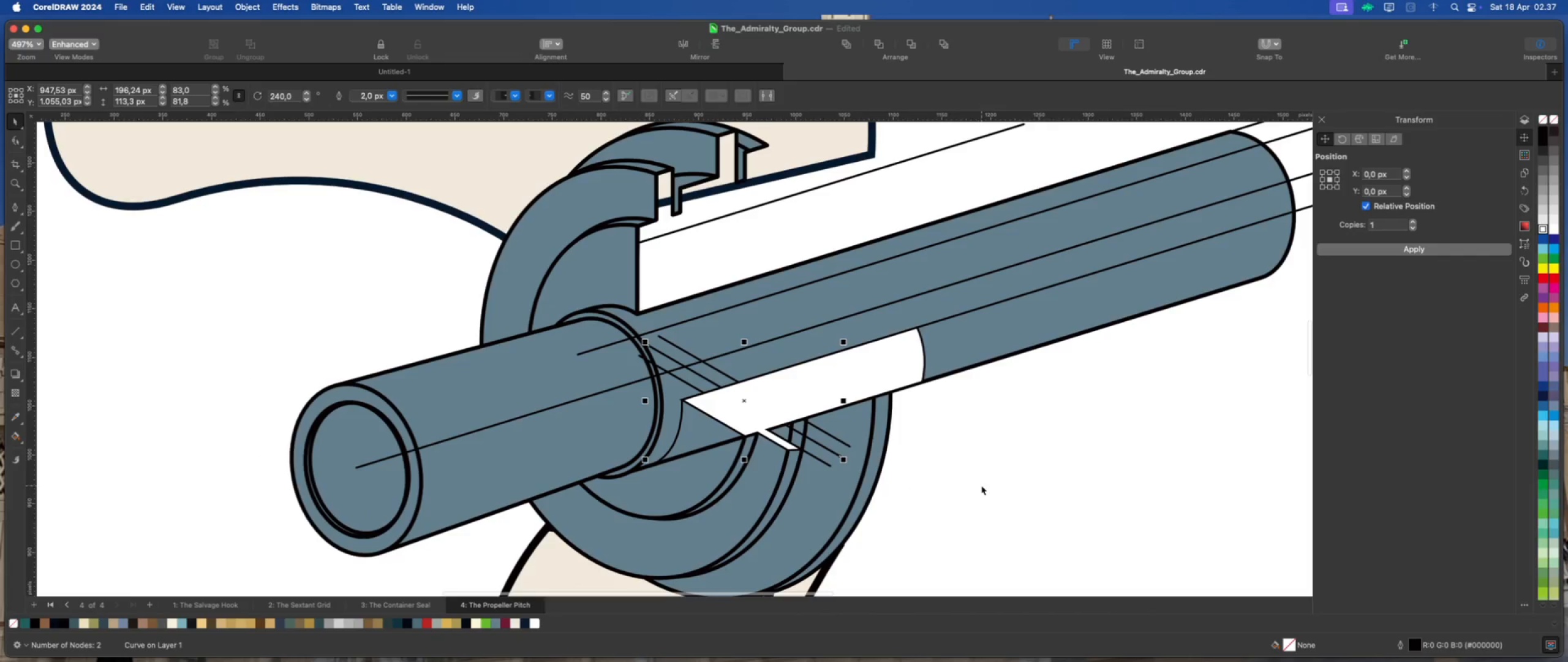 
left_click([981, 485])
 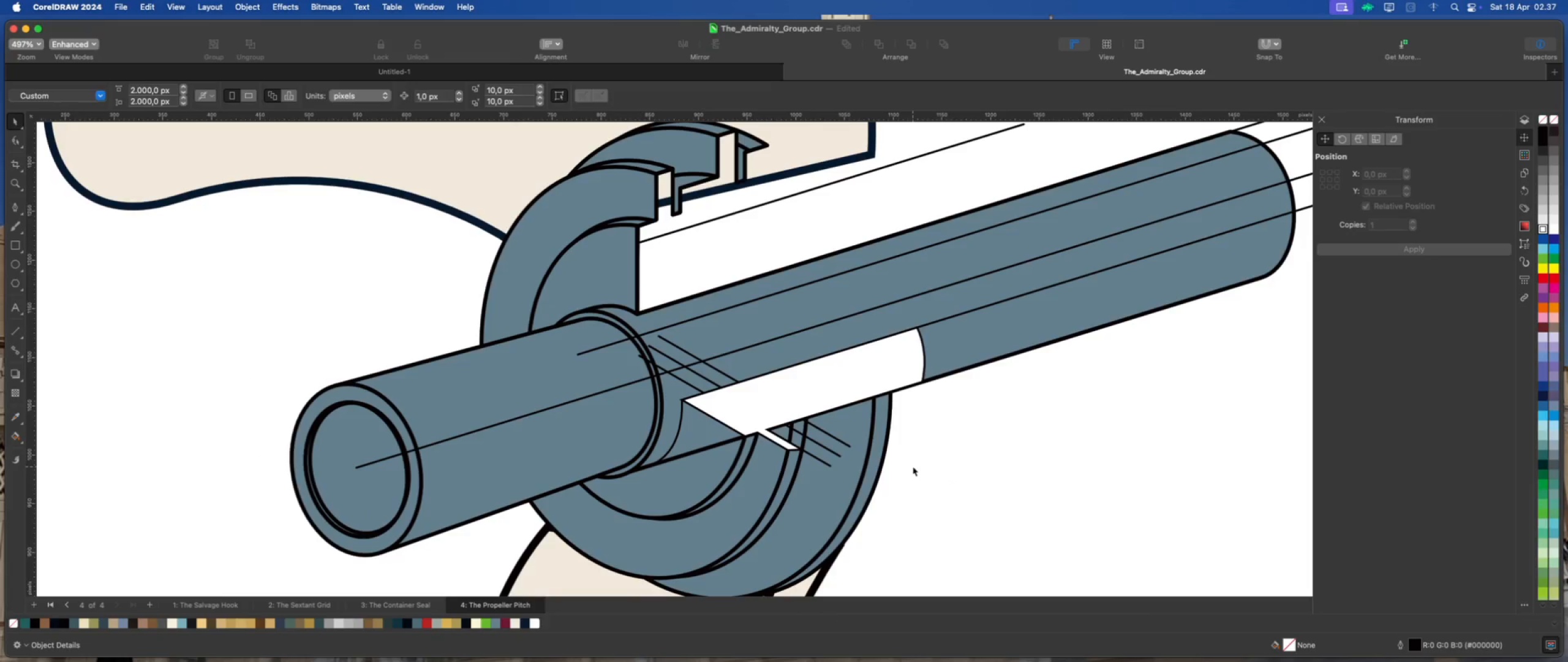 
wait(7.86)
 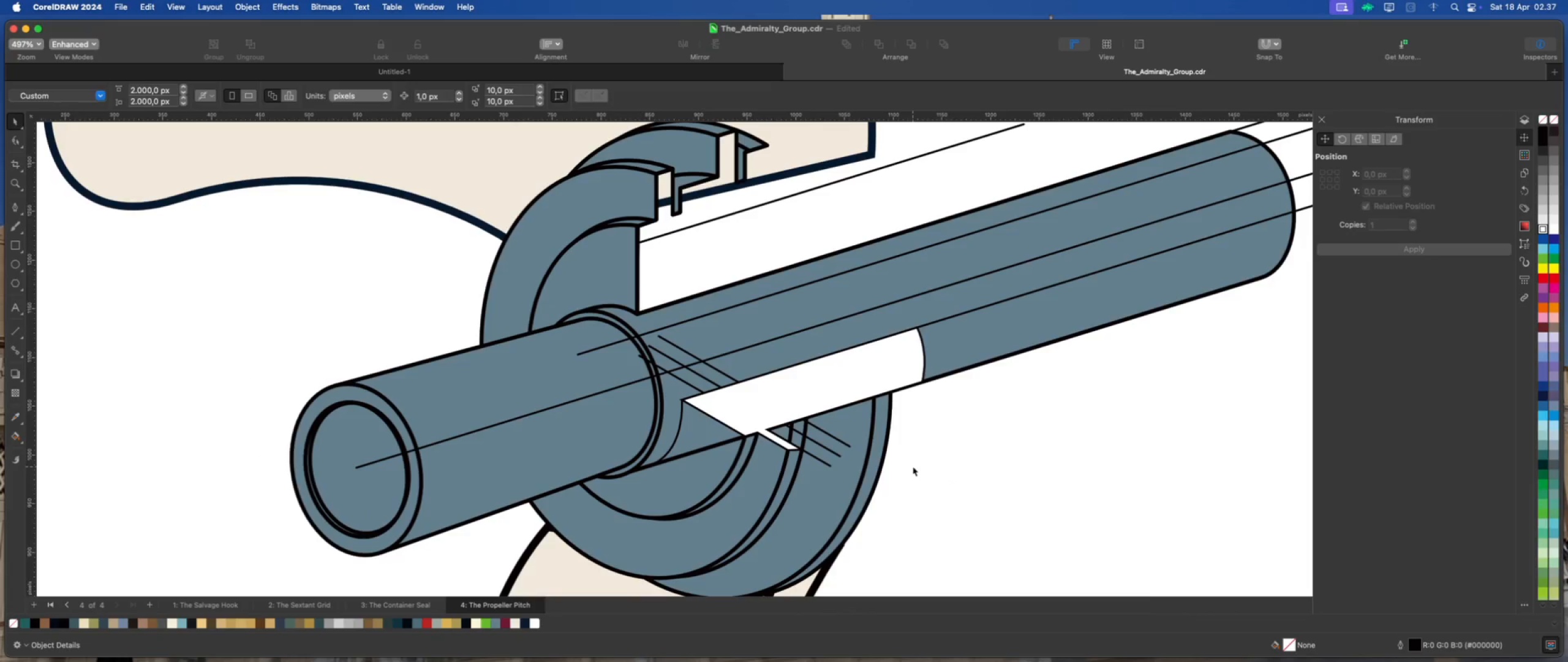 
scroll: coordinate [802, 439], scroll_direction: up, amount: 1.0
 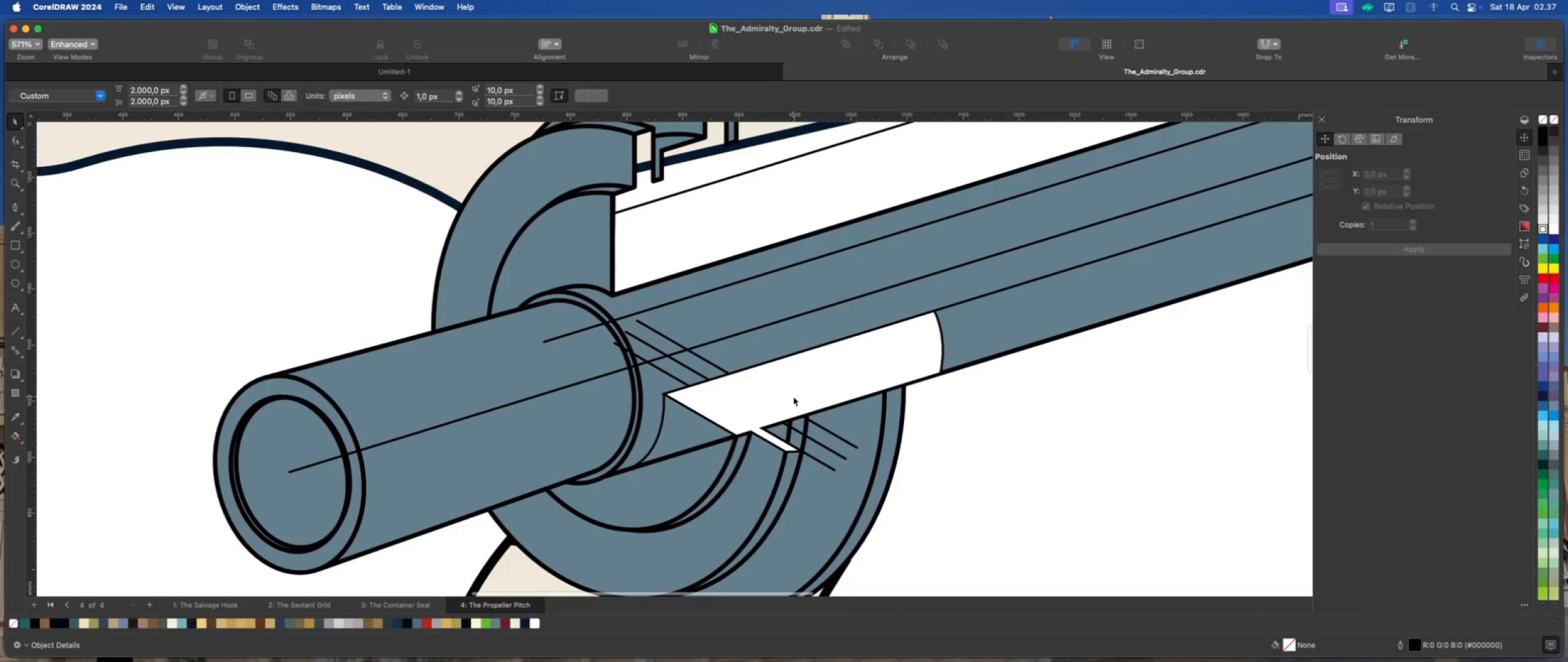 
scroll: coordinate [790, 396], scroll_direction: down, amount: 2.0
 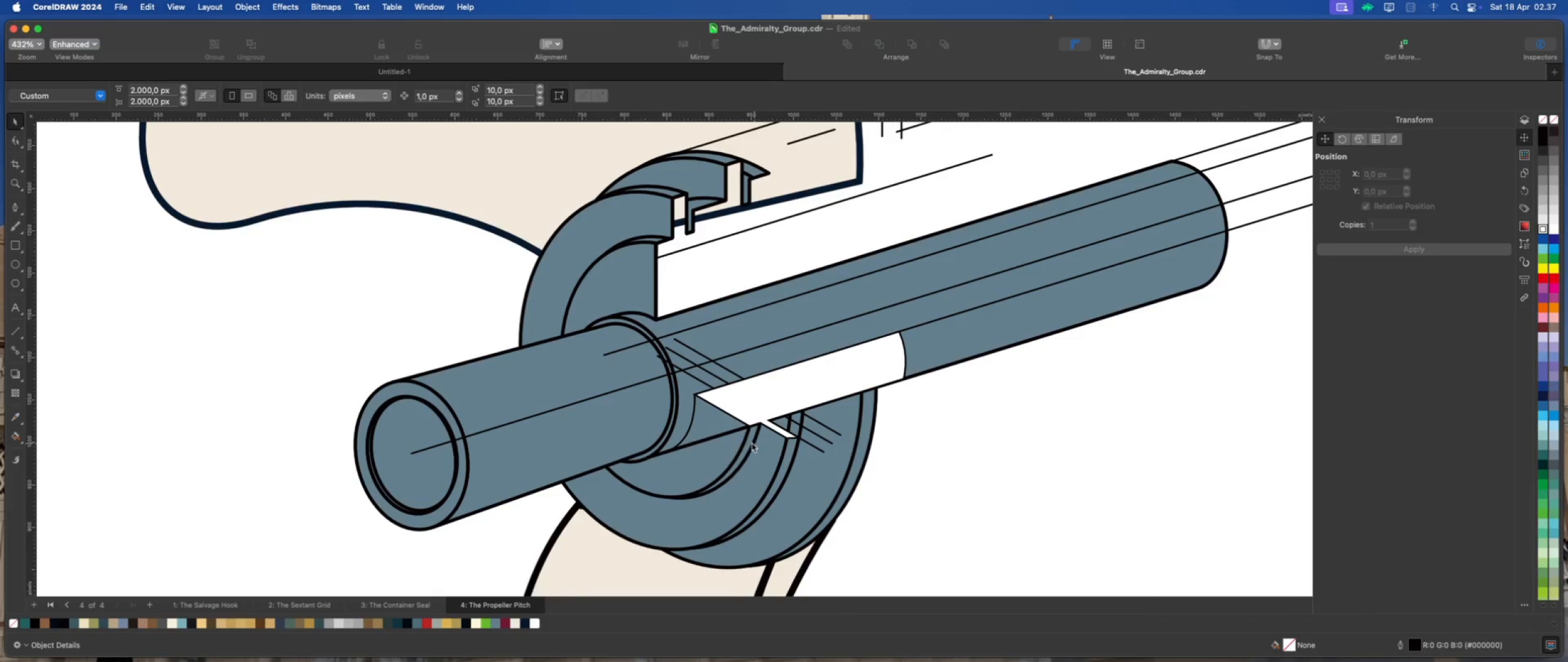 
wait(6.49)
 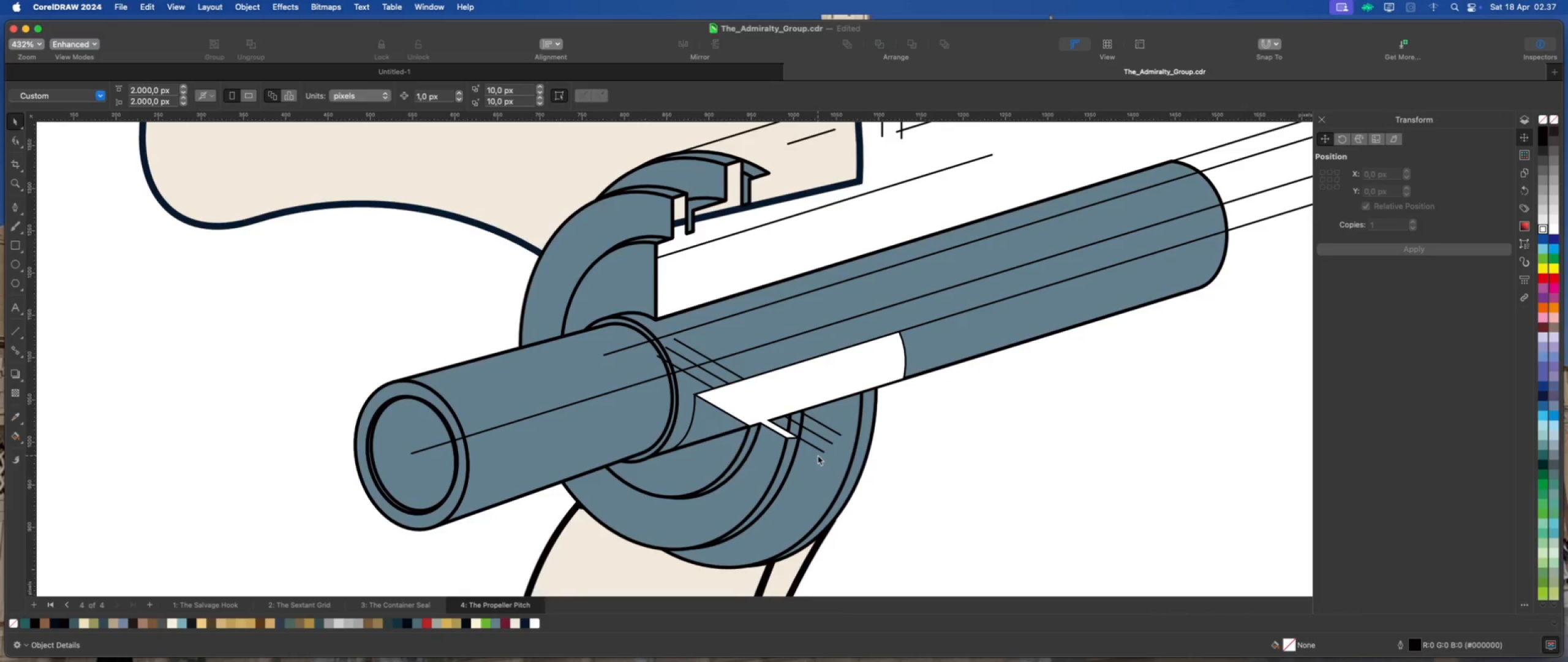 
left_click([730, 433])
 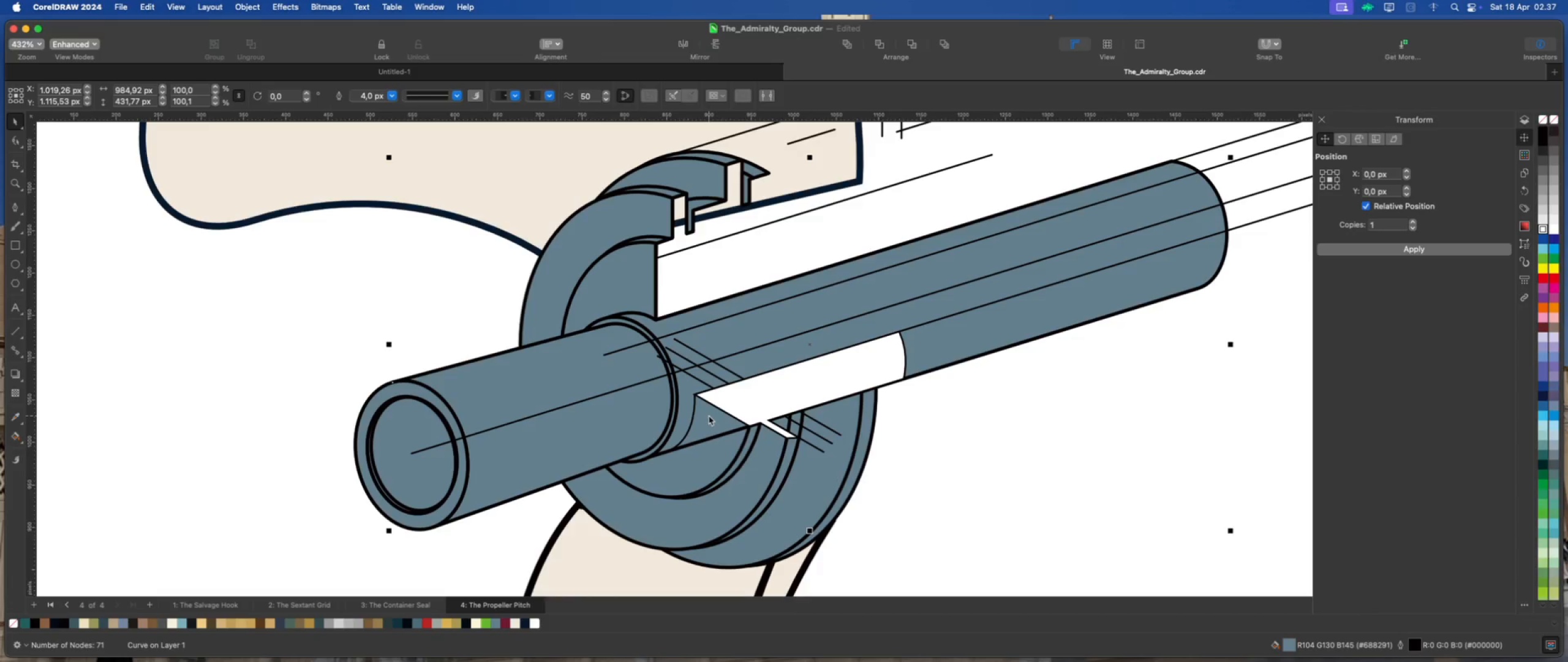 
left_click([692, 414])
 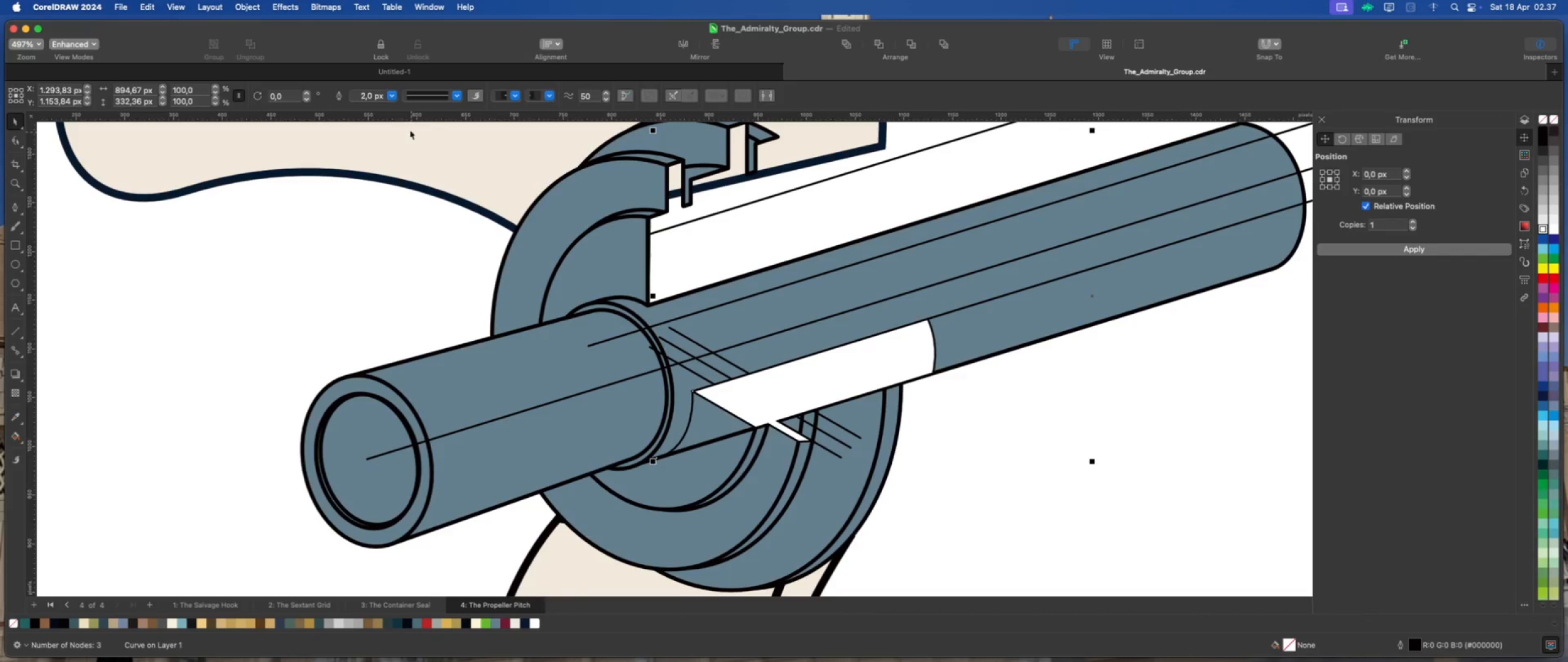 
scroll: coordinate [709, 416], scroll_direction: up, amount: 1.0
 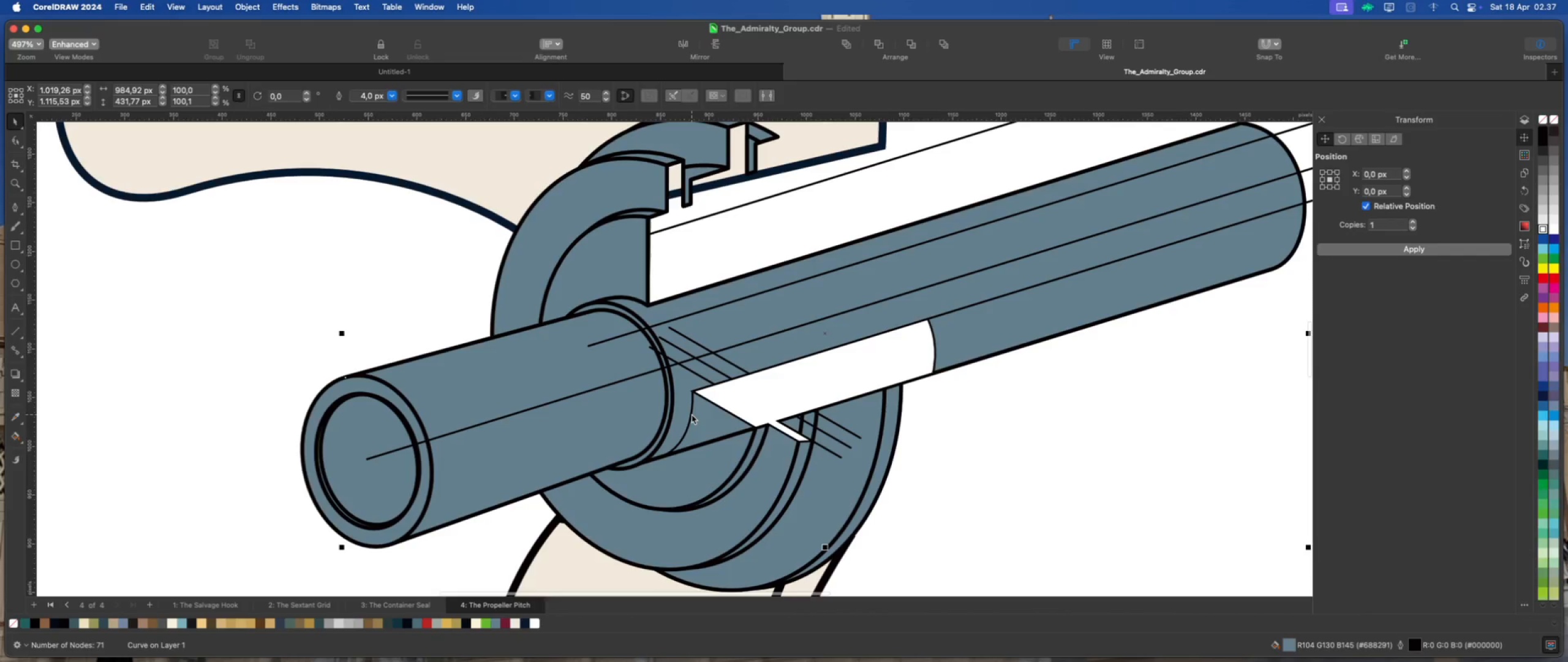 
wait(6.29)
 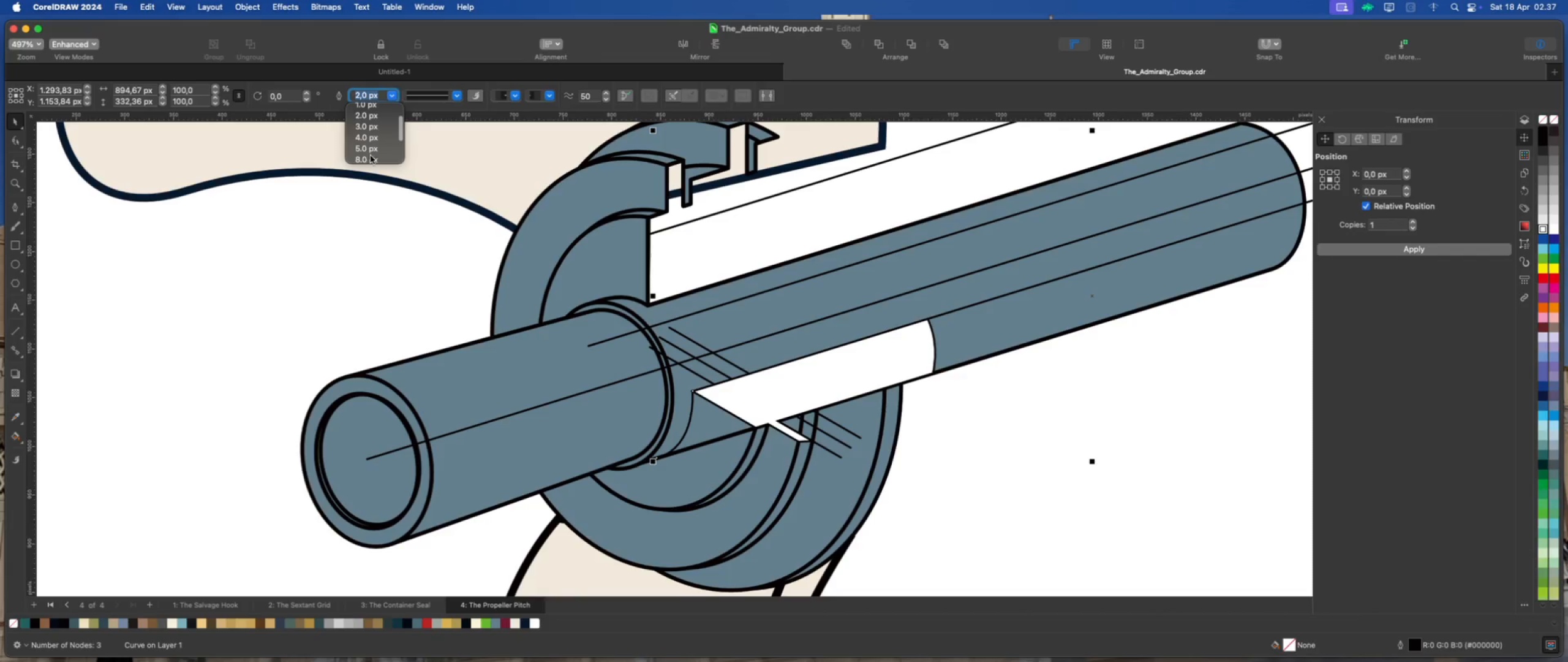 
left_click([371, 158])
 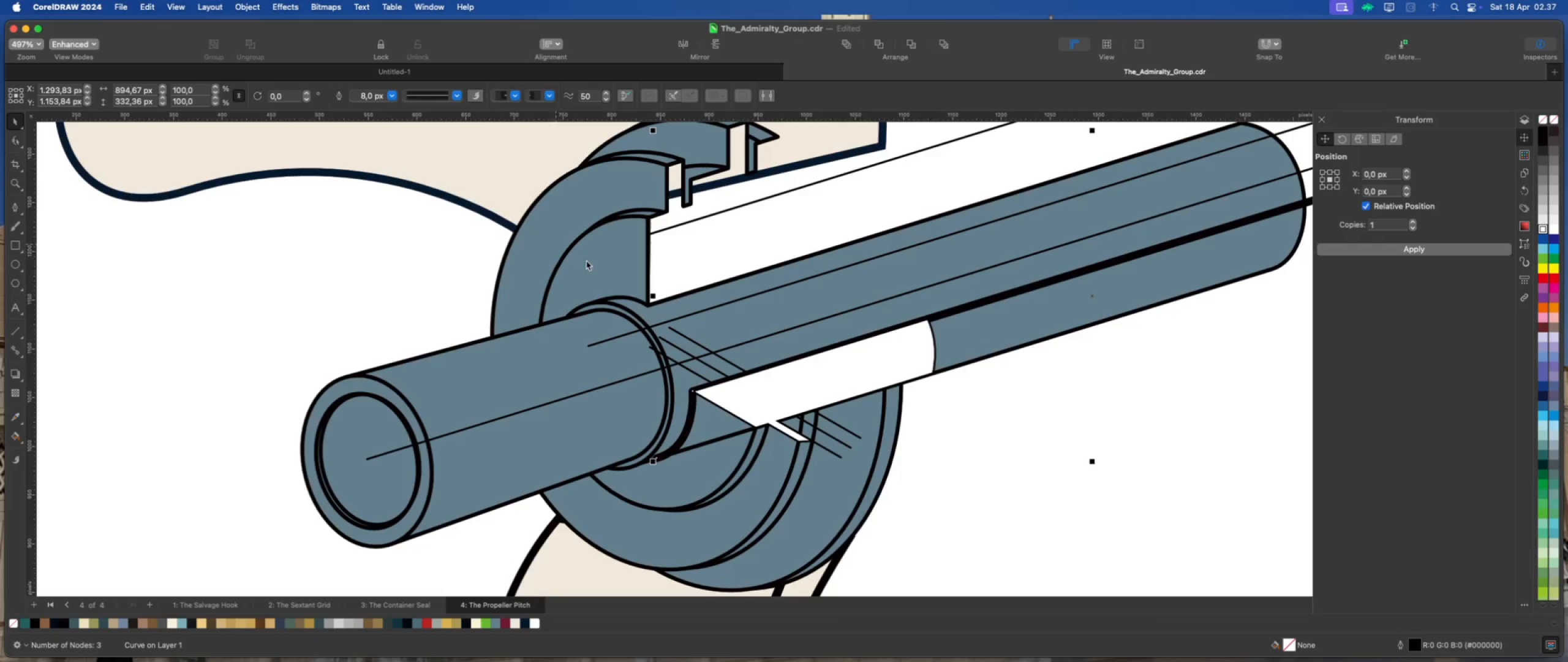 
scroll: coordinate [871, 384], scroll_direction: down, amount: 10.0
 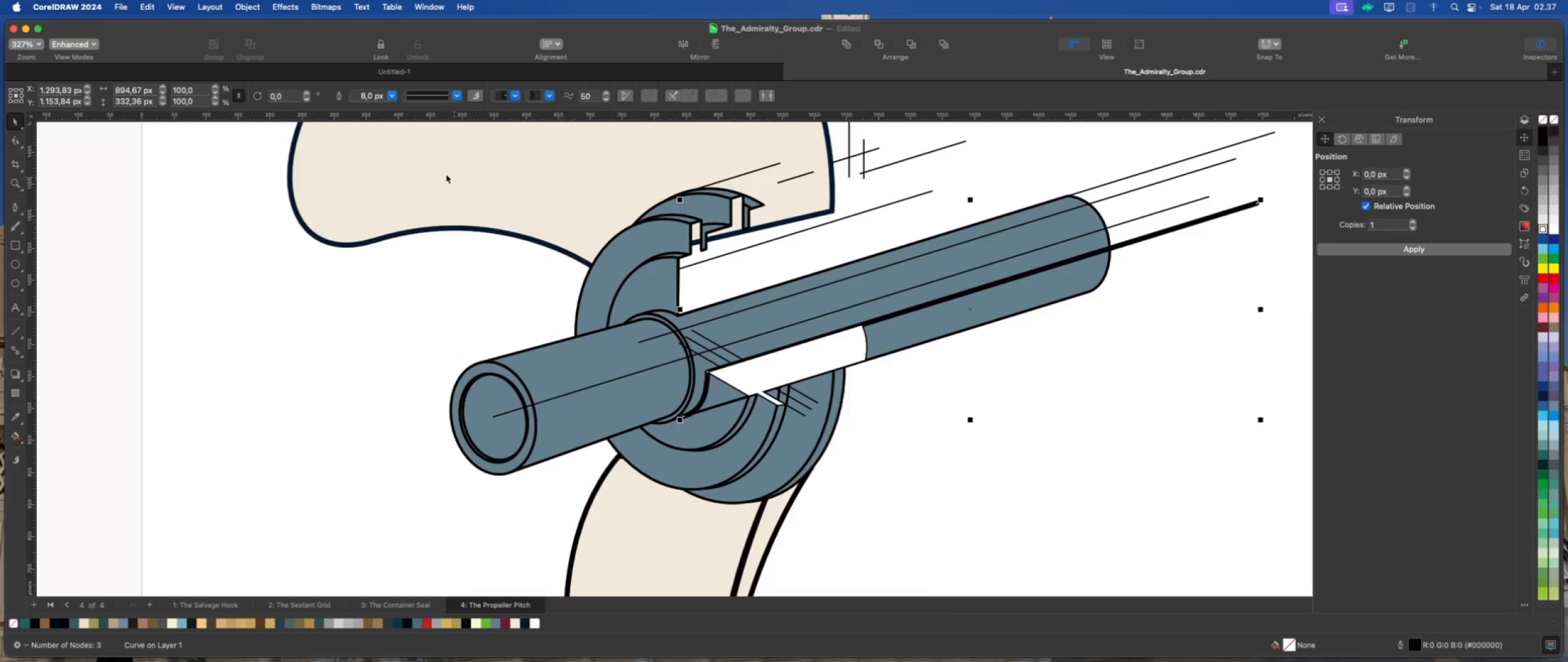 
left_click([390, 96])
 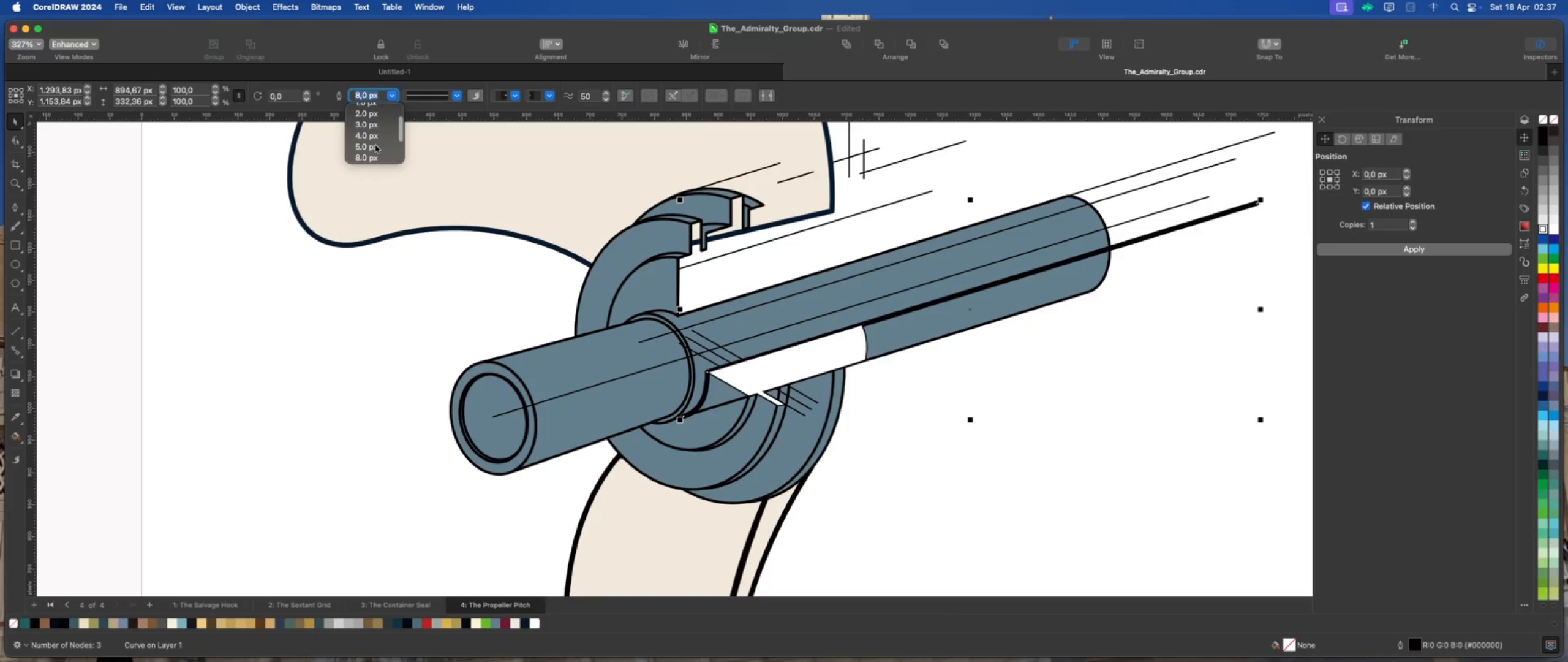 
left_click([375, 145])
 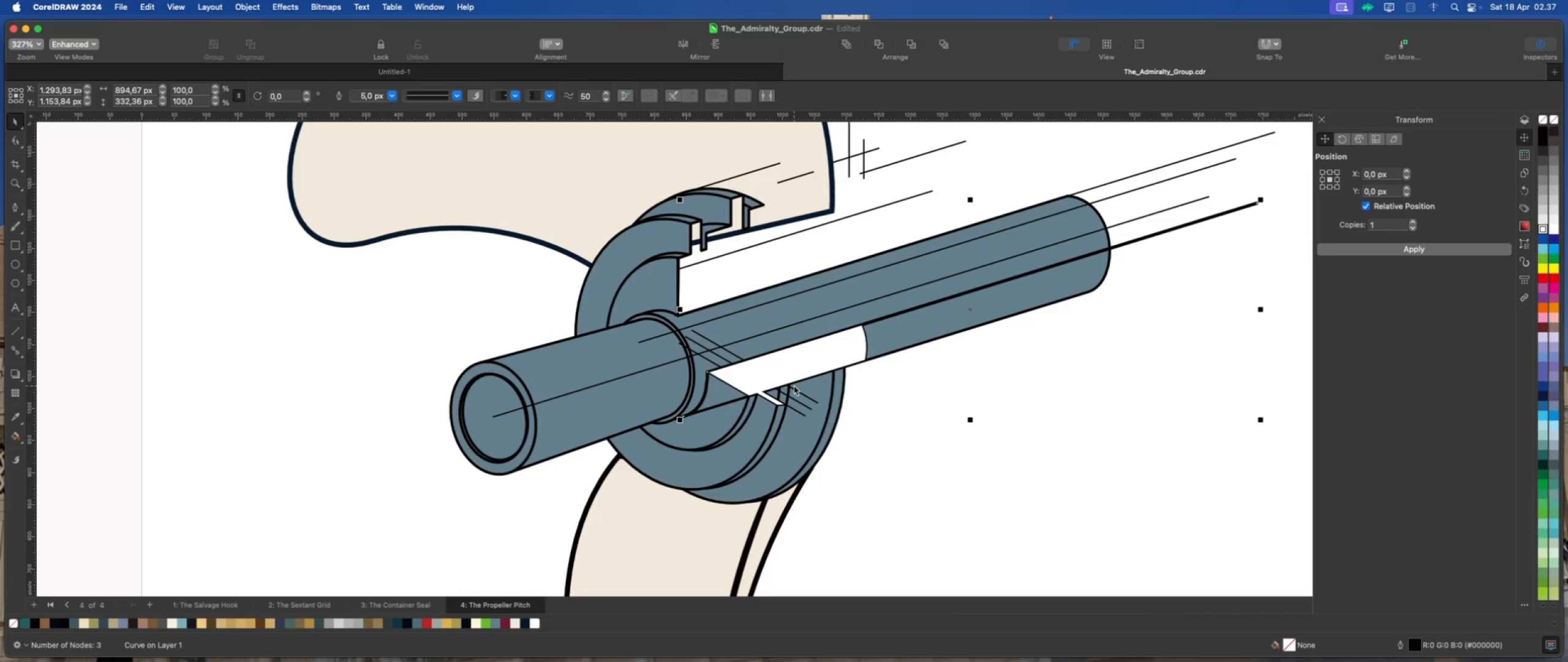 
scroll: coordinate [793, 384], scroll_direction: up, amount: 2.0
 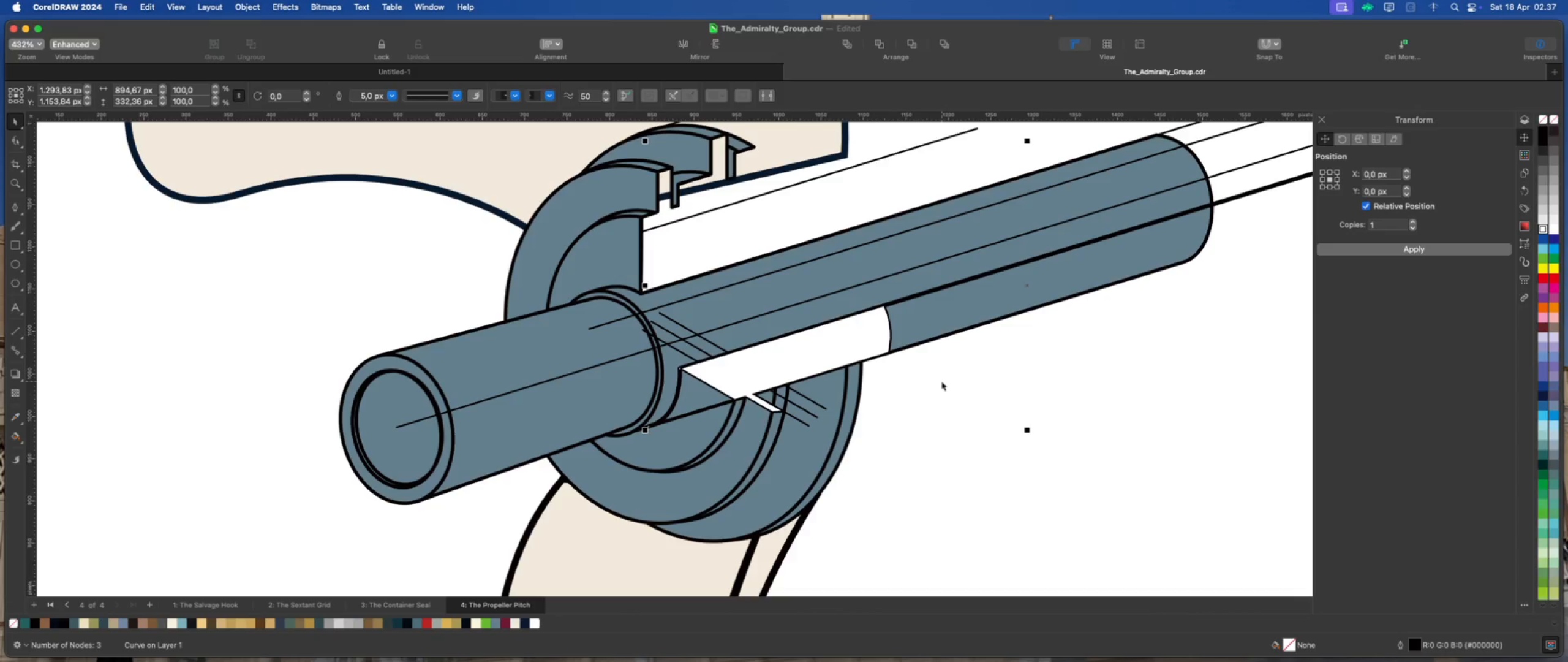 
wait(6.31)
 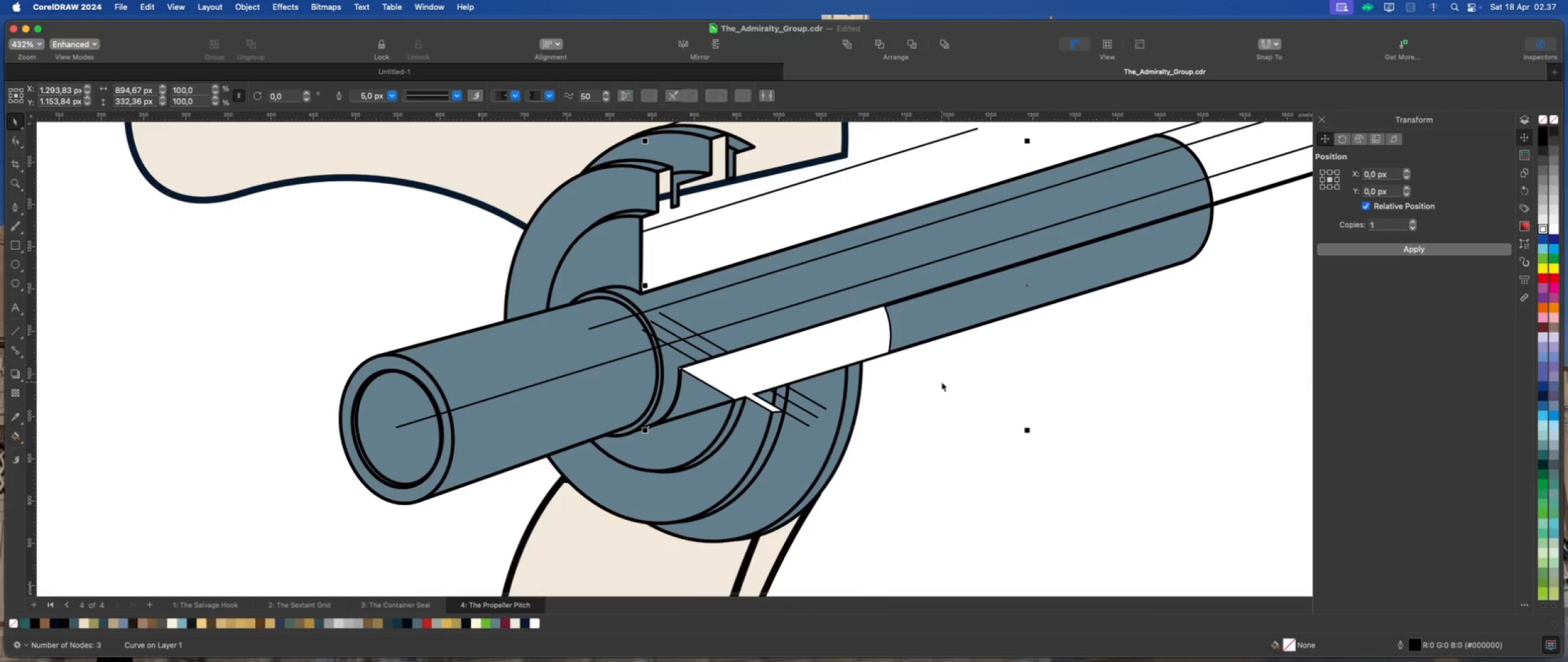 
left_click([925, 375])
 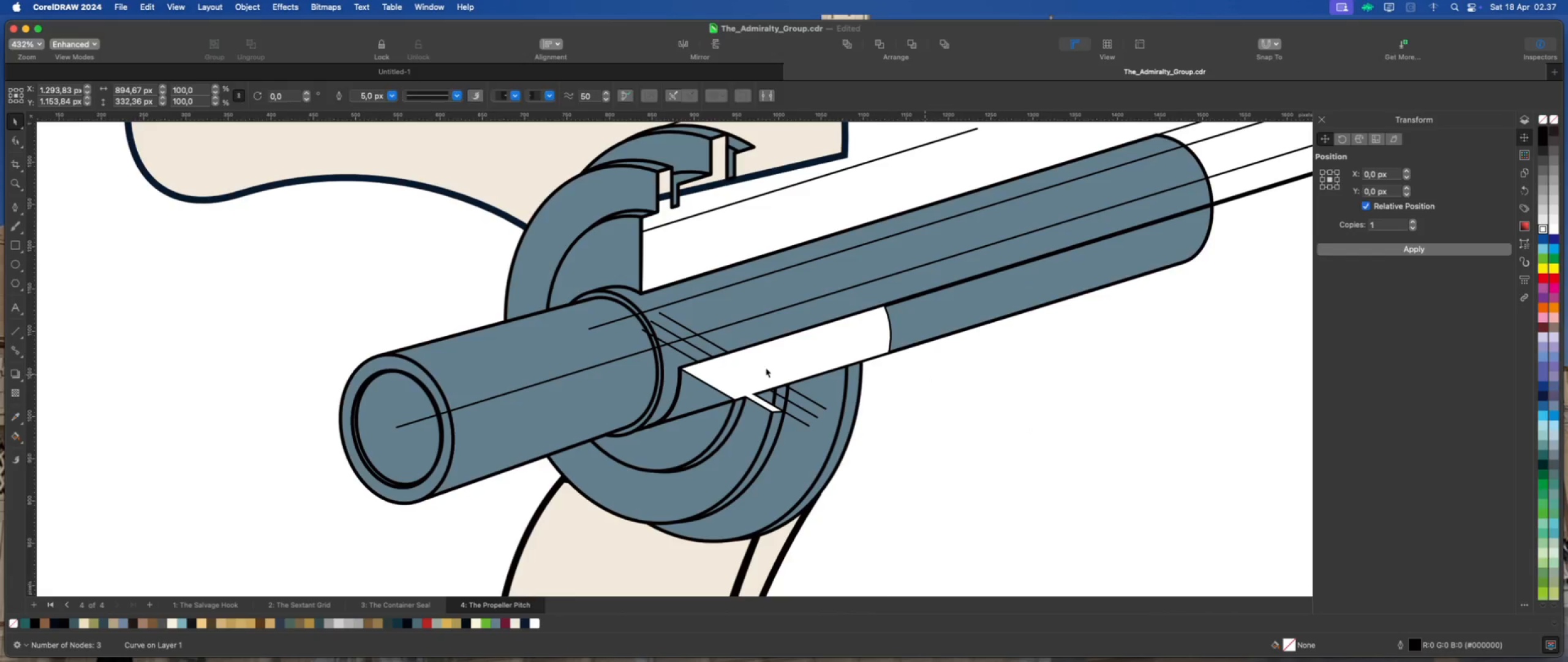 
scroll: coordinate [760, 367], scroll_direction: down, amount: 2.0
 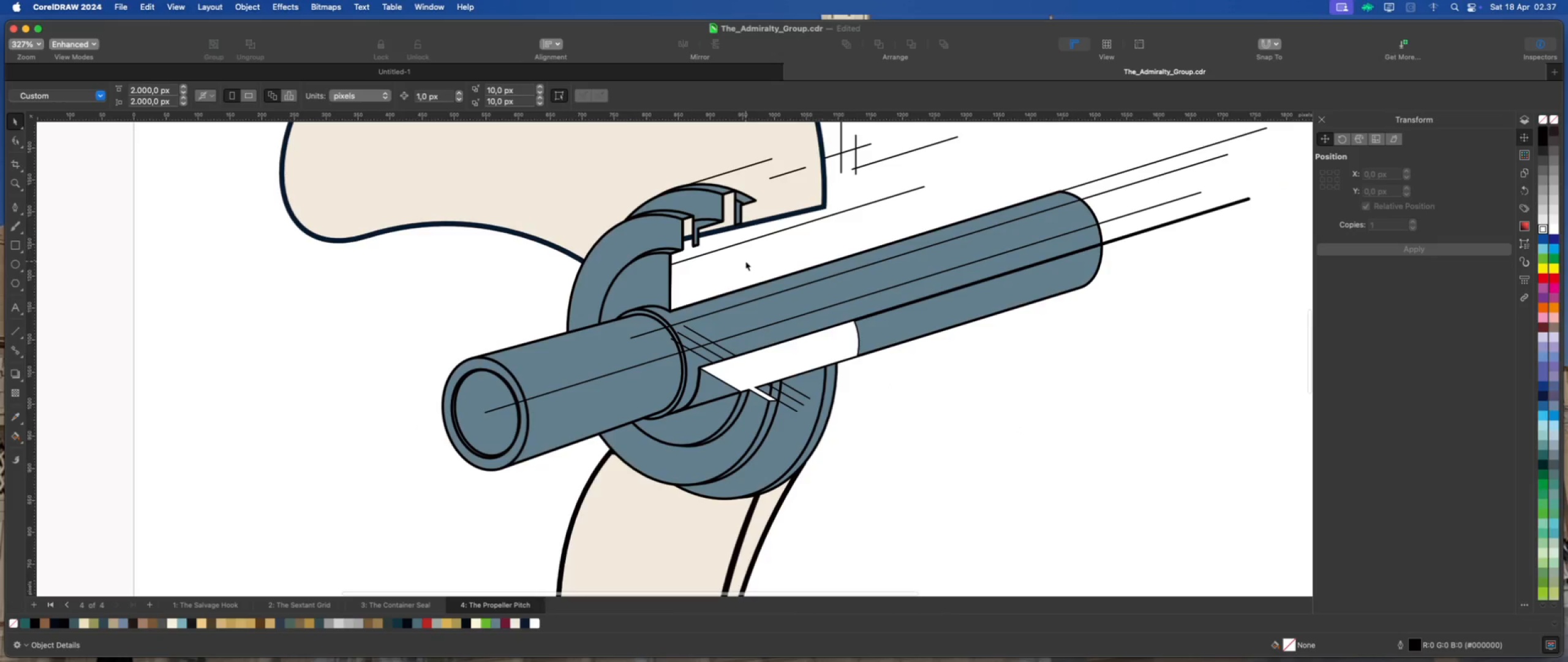 
scroll: coordinate [754, 217], scroll_direction: up, amount: 1.0
 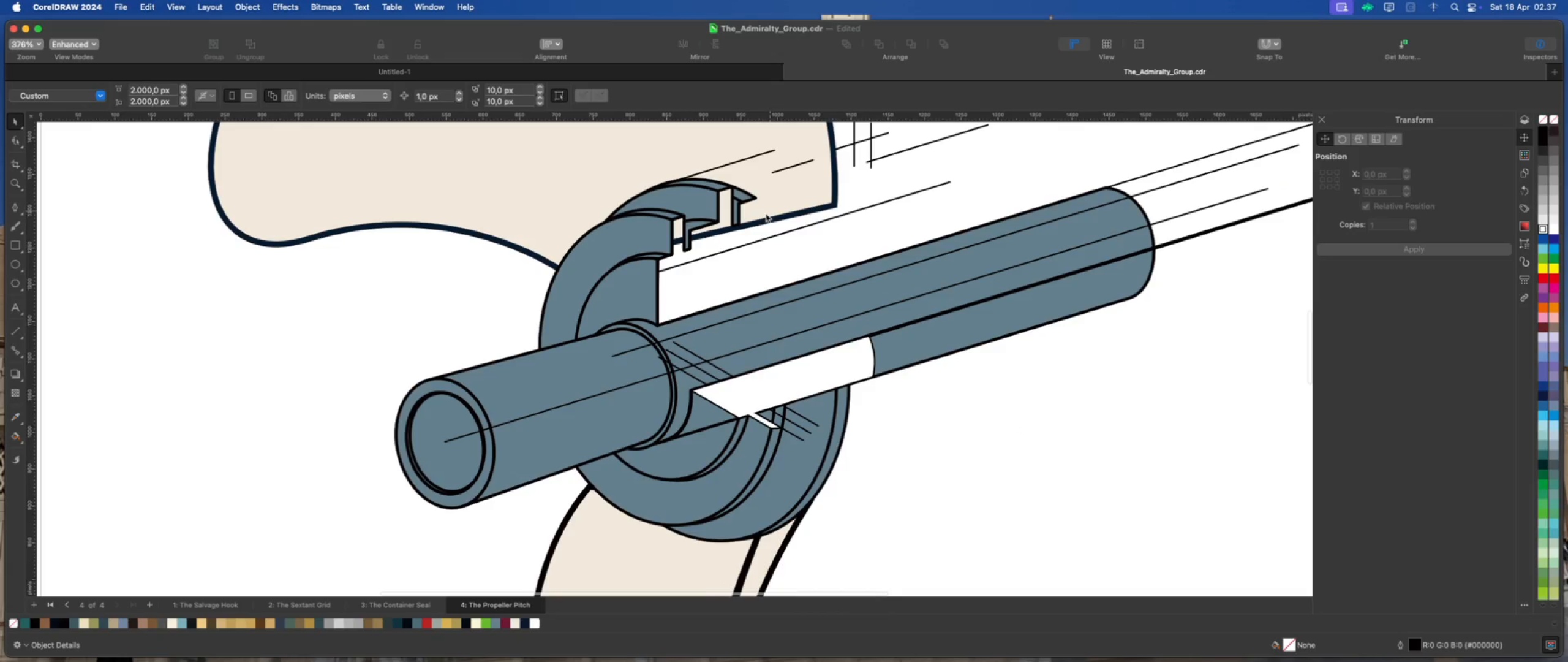 
scroll: coordinate [710, 191], scroll_direction: down, amount: 5.0
 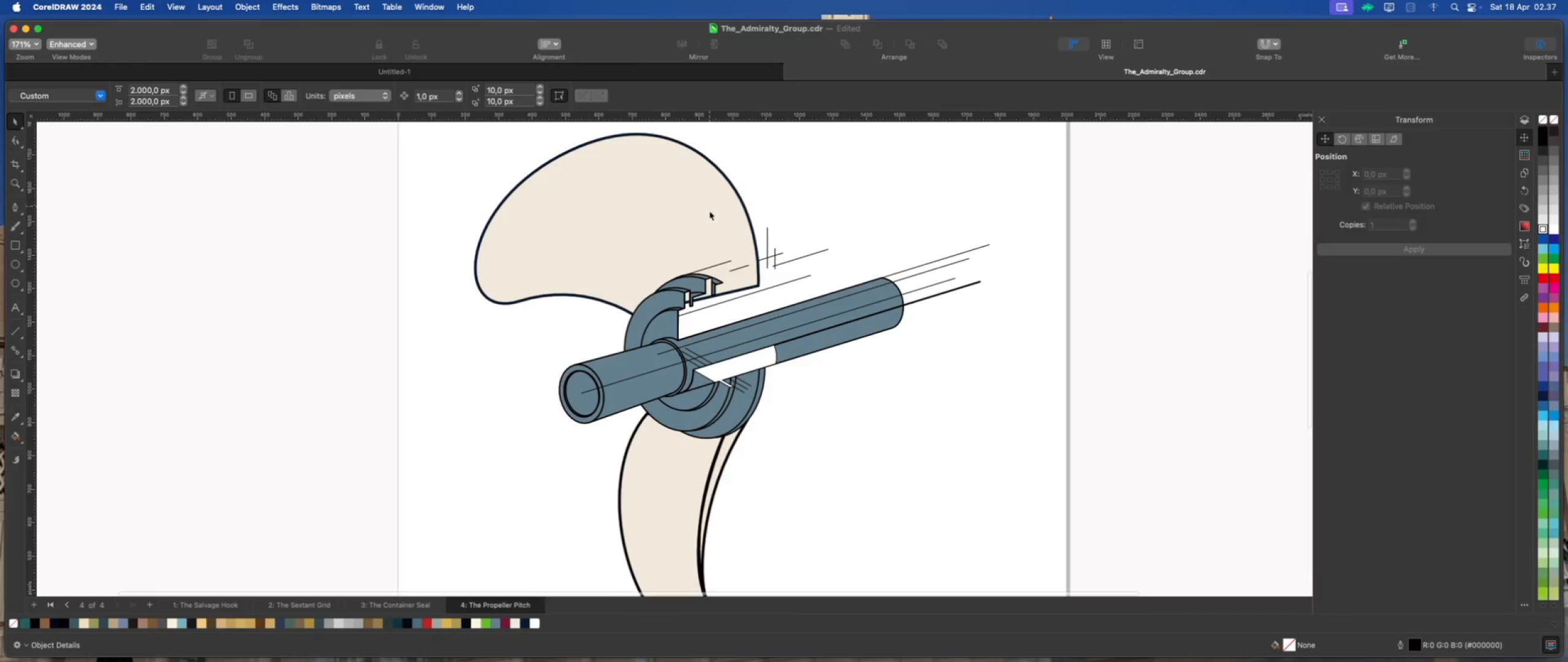 
scroll: coordinate [709, 218], scroll_direction: up, amount: 2.0
 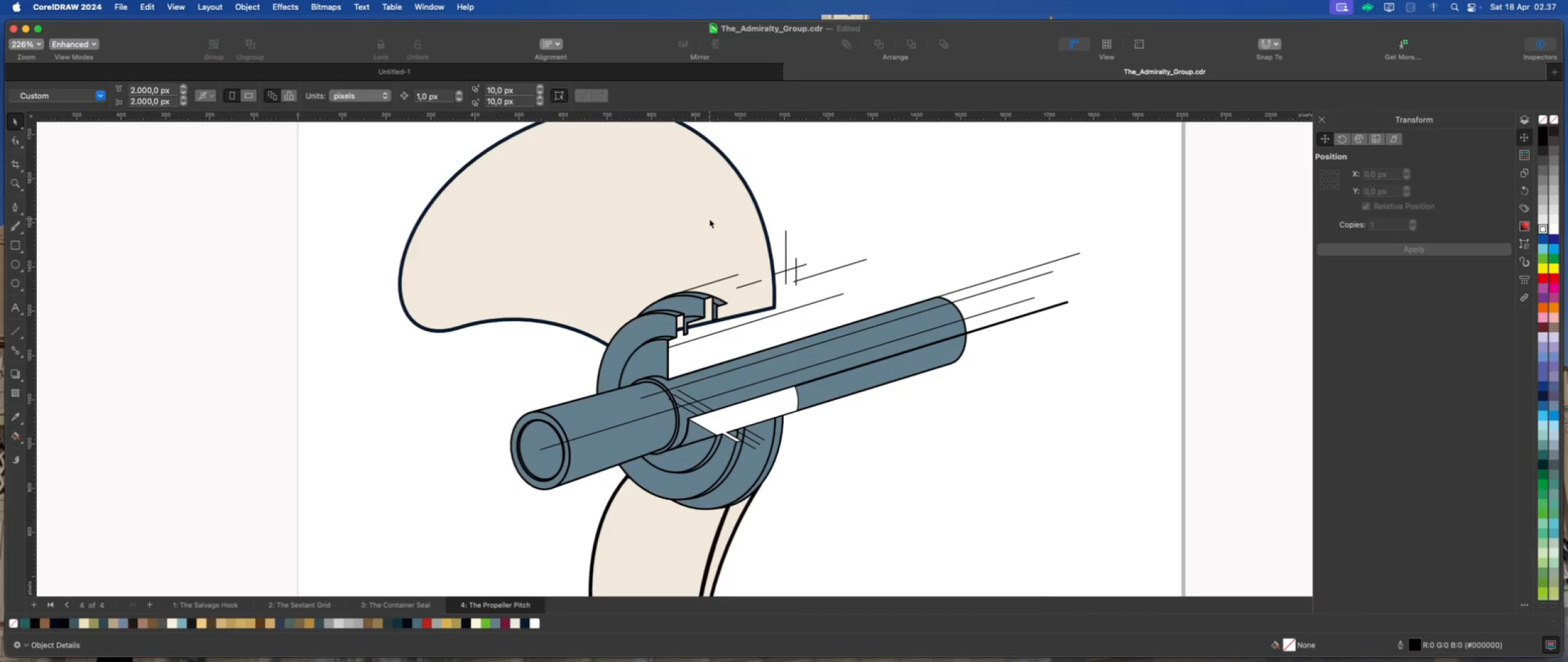 
wait(5.78)
 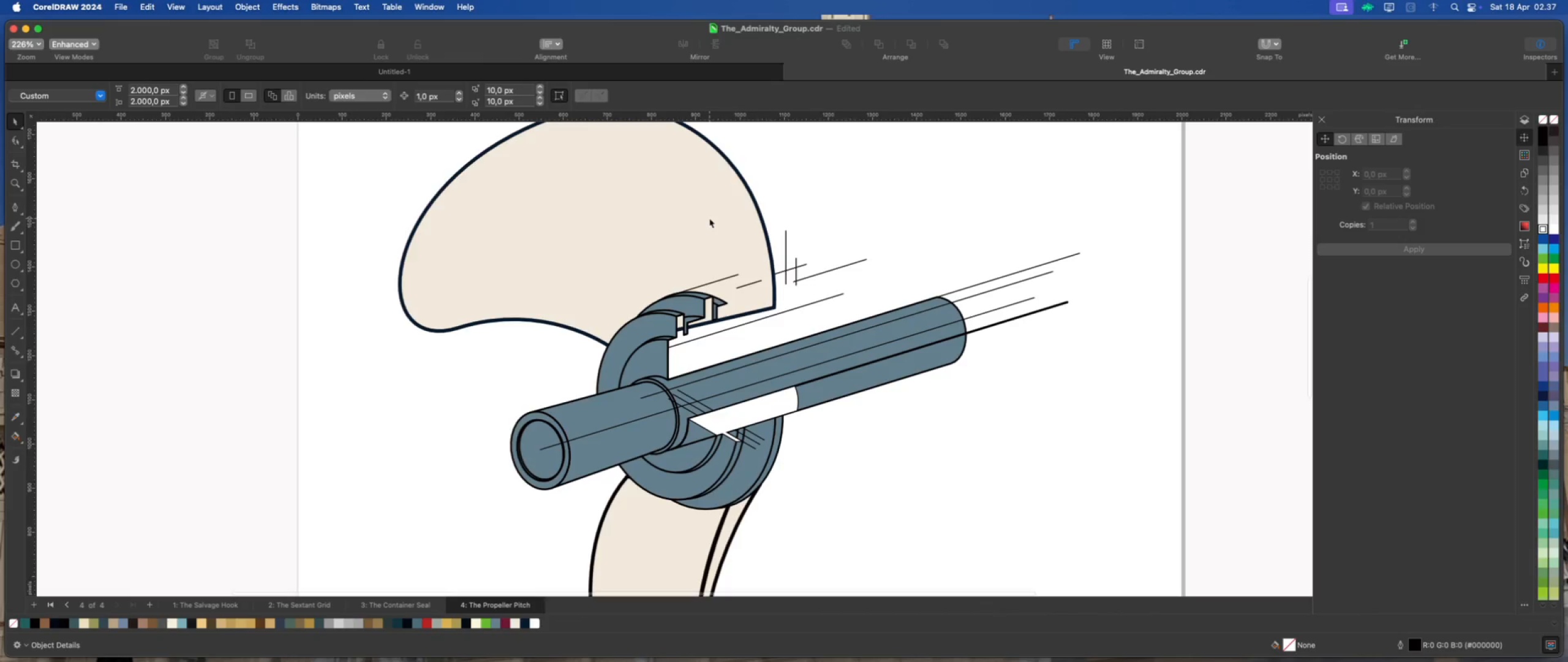 
scroll: coordinate [733, 437], scroll_direction: up, amount: 5.0
 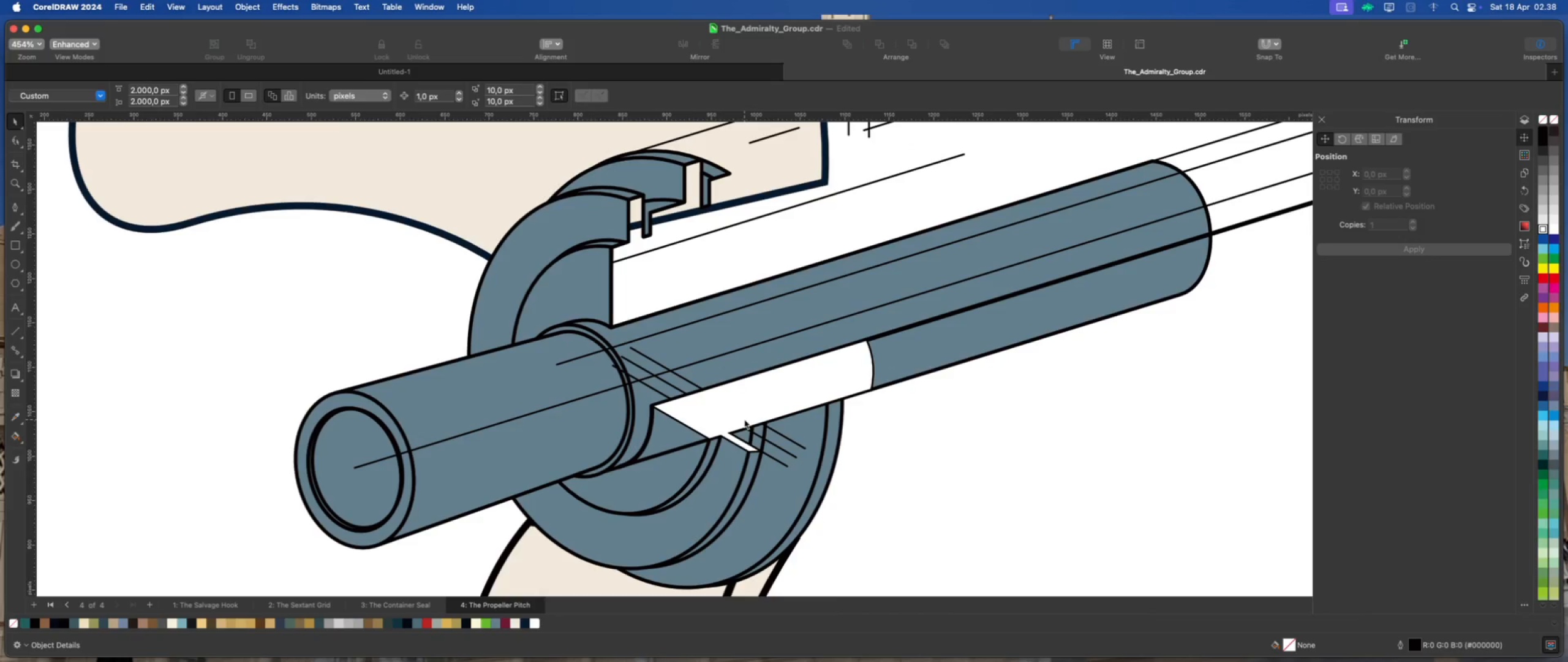 
left_click([744, 419])
 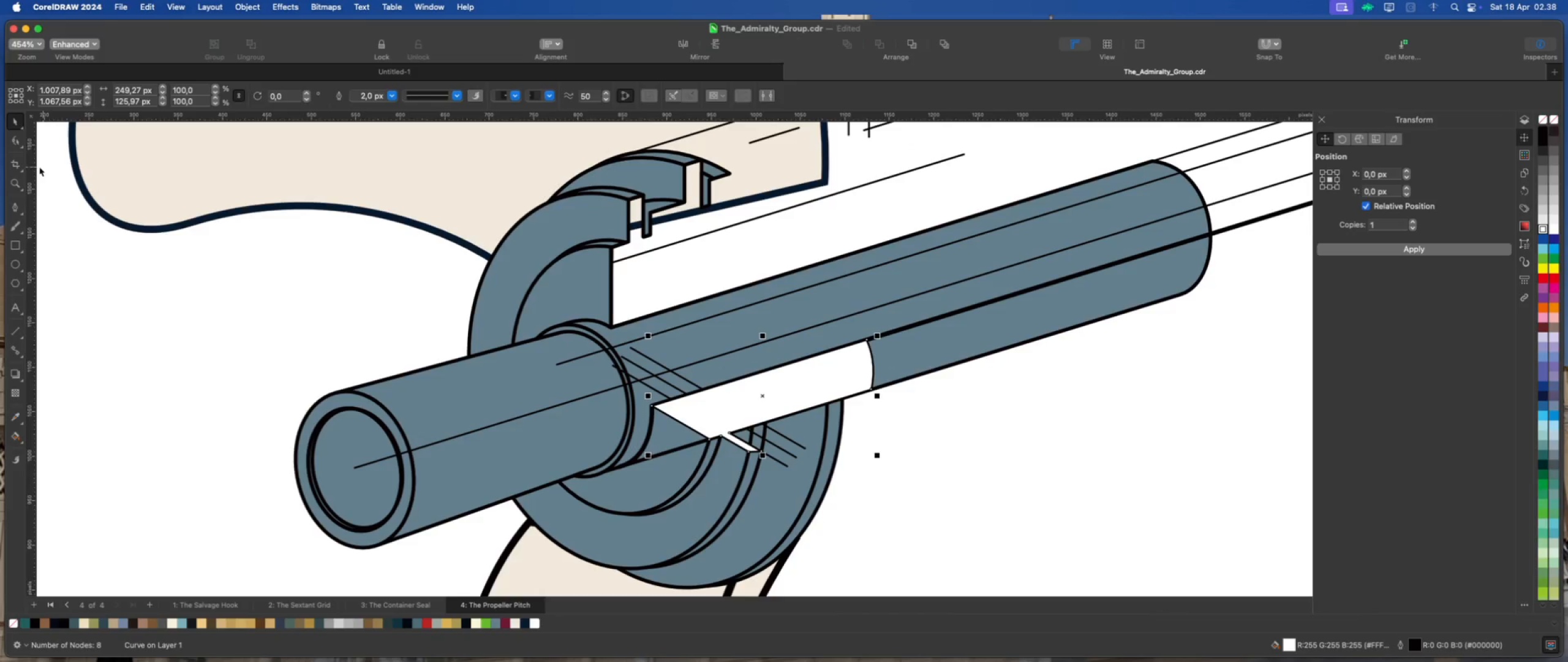 
left_click([18, 143])
 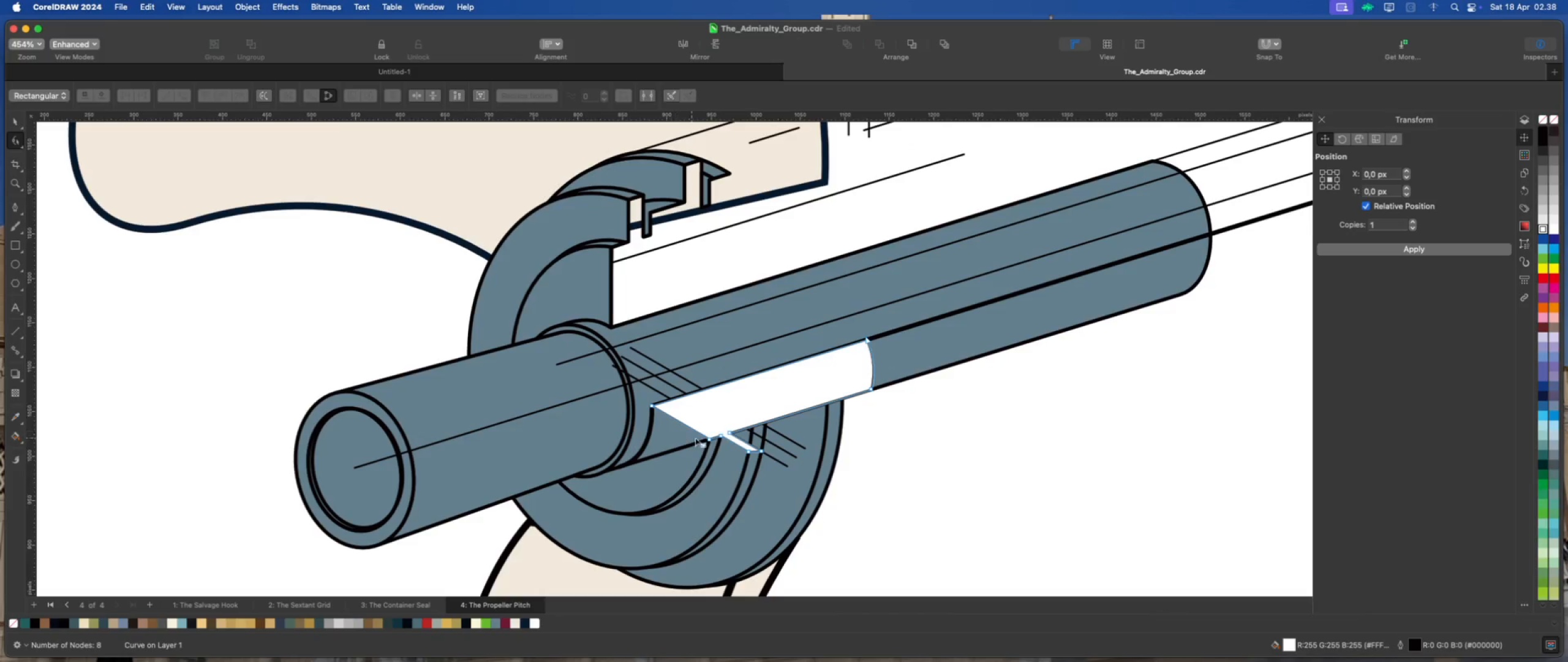 
scroll: coordinate [722, 438], scroll_direction: up, amount: 2.0
 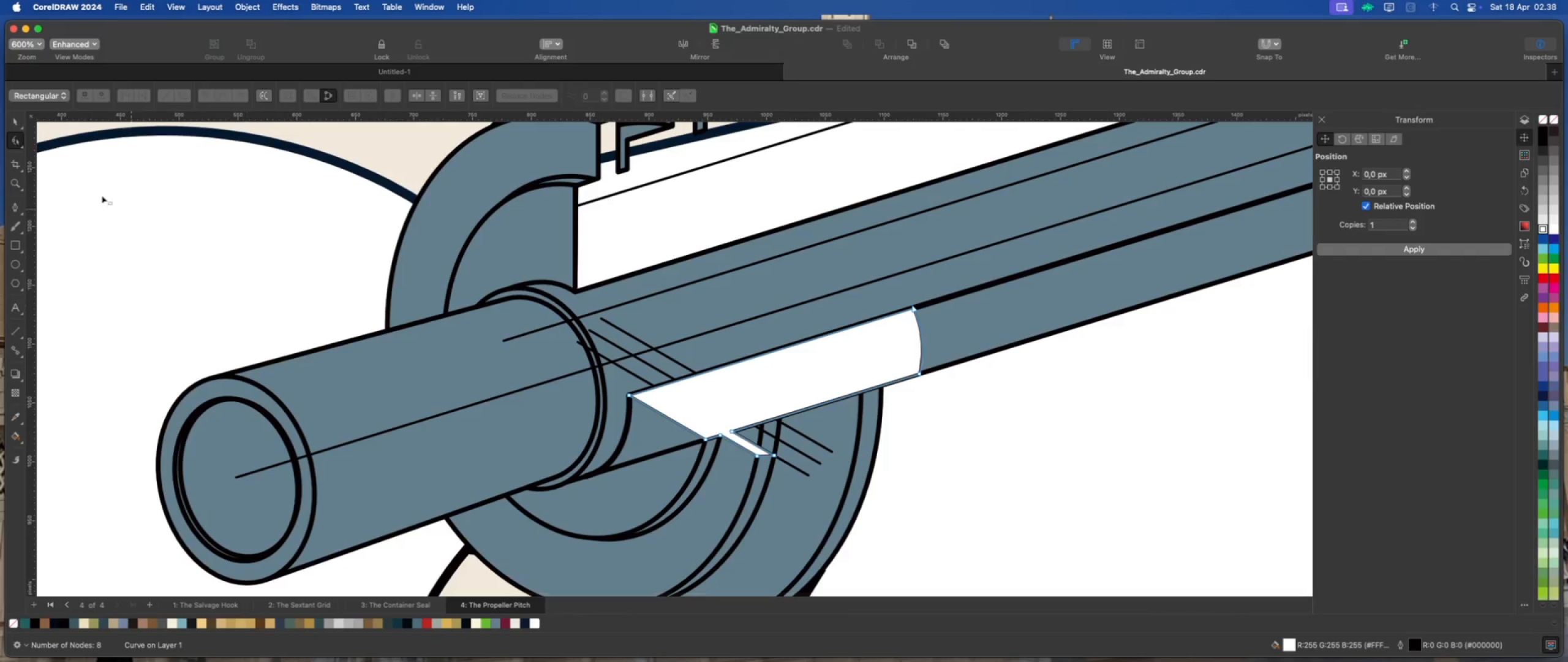 
left_click([17, 120])
 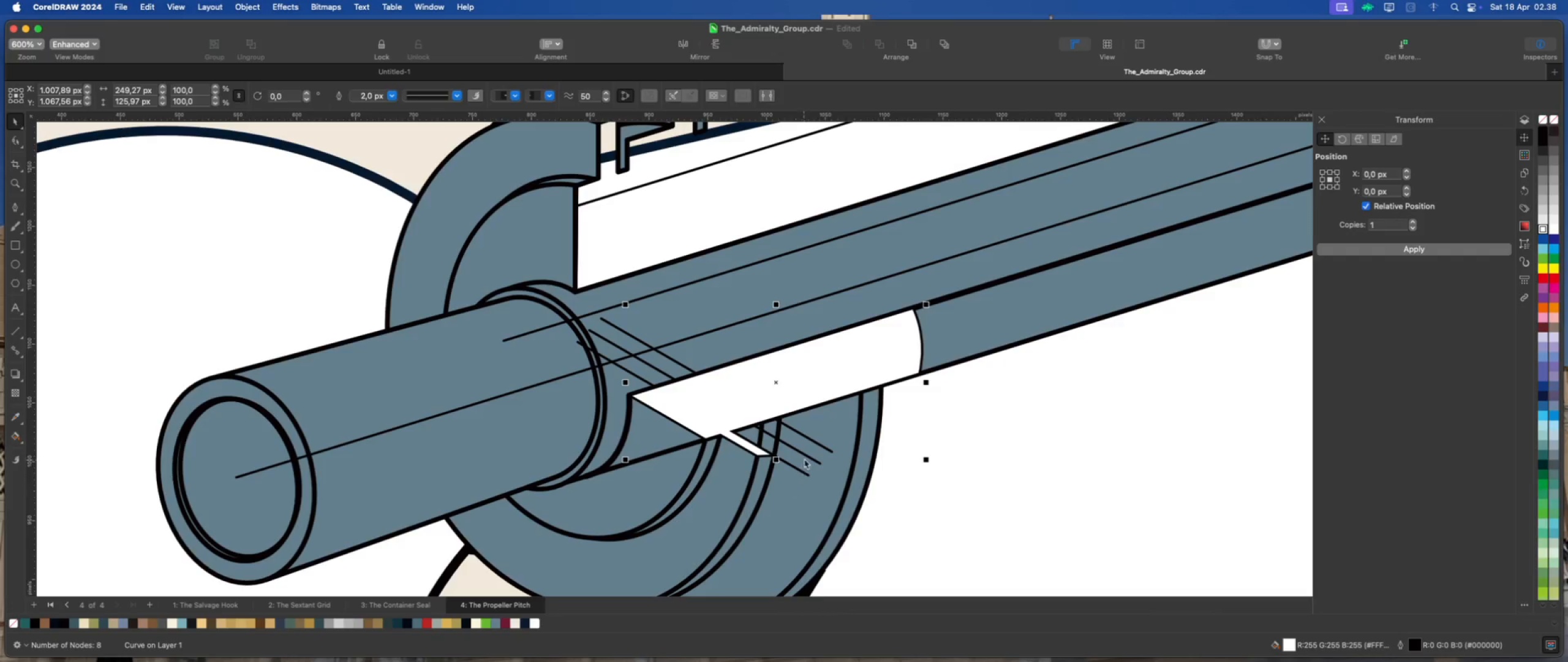 
left_click([807, 453])
 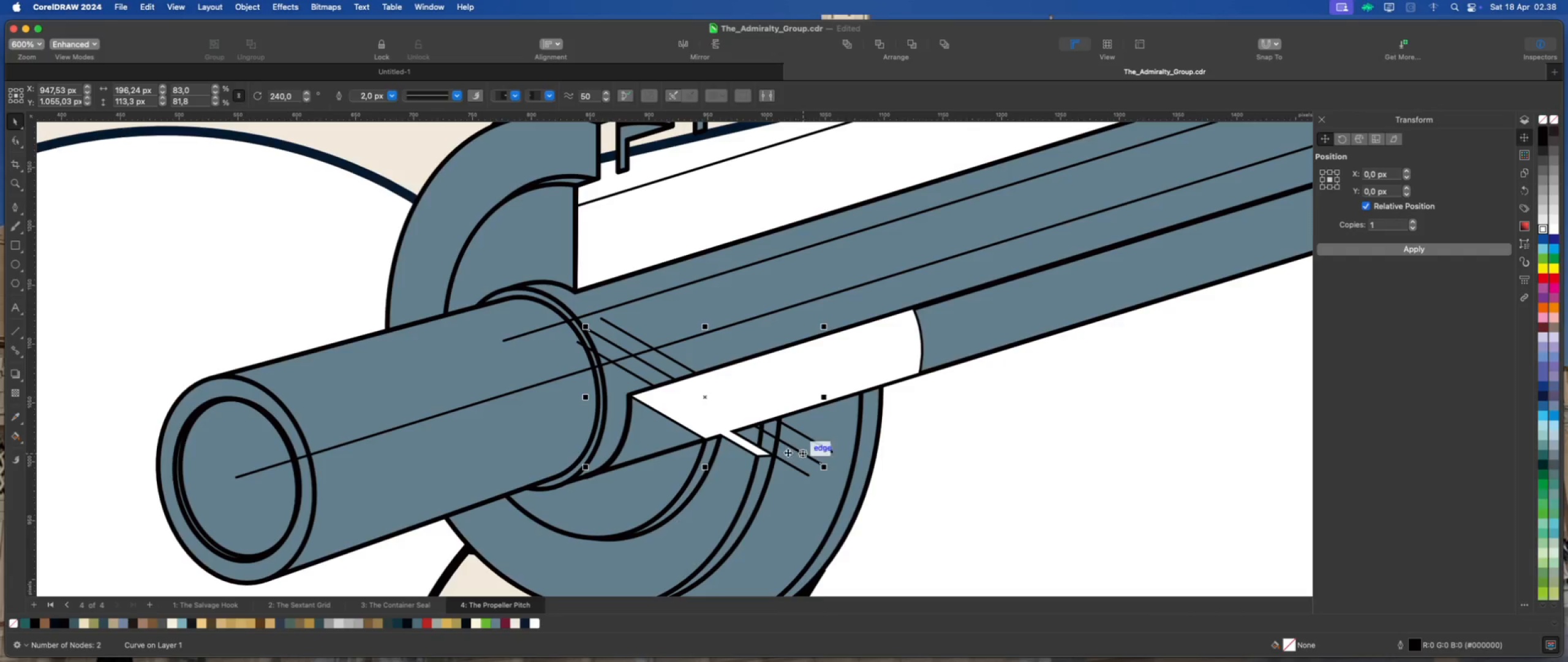 
scroll: coordinate [783, 450], scroll_direction: up, amount: 6.0
 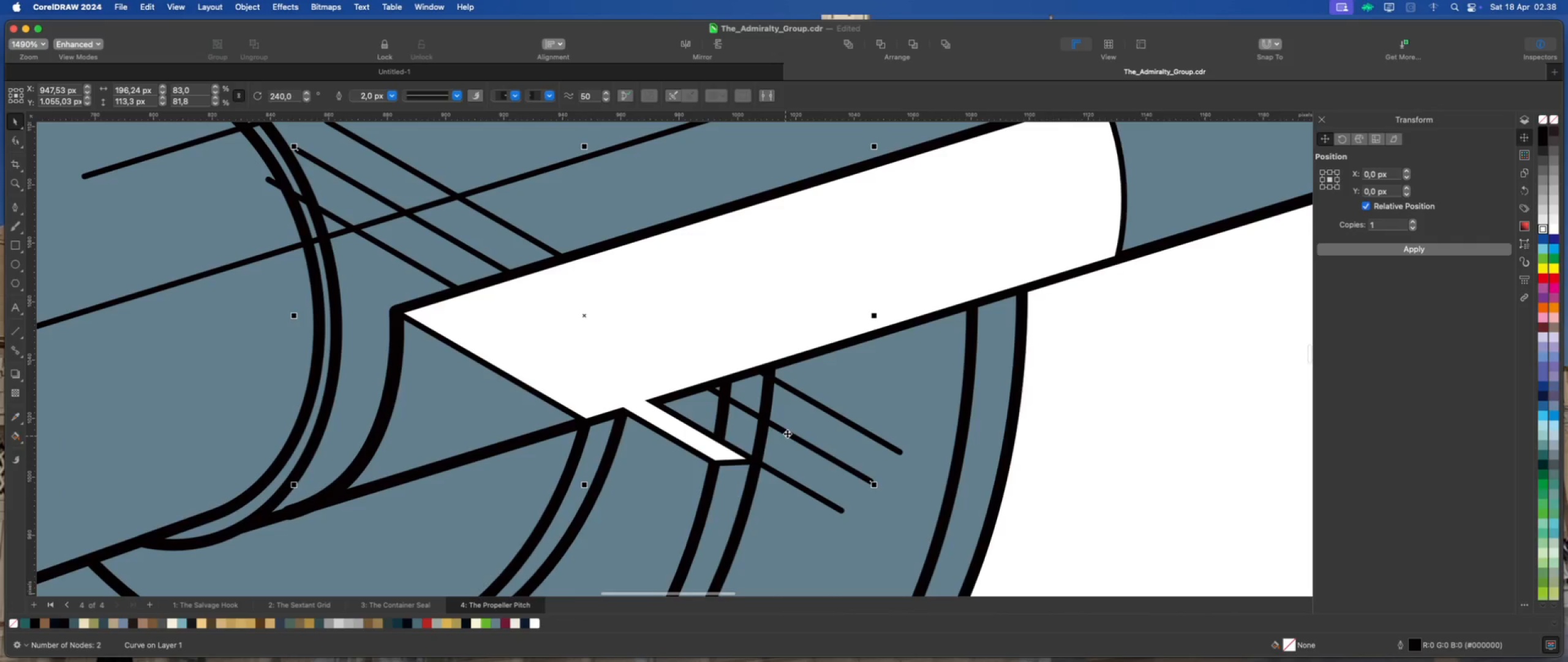 
left_click_drag(start_coordinate=[787, 433], to_coordinate=[775, 442])
 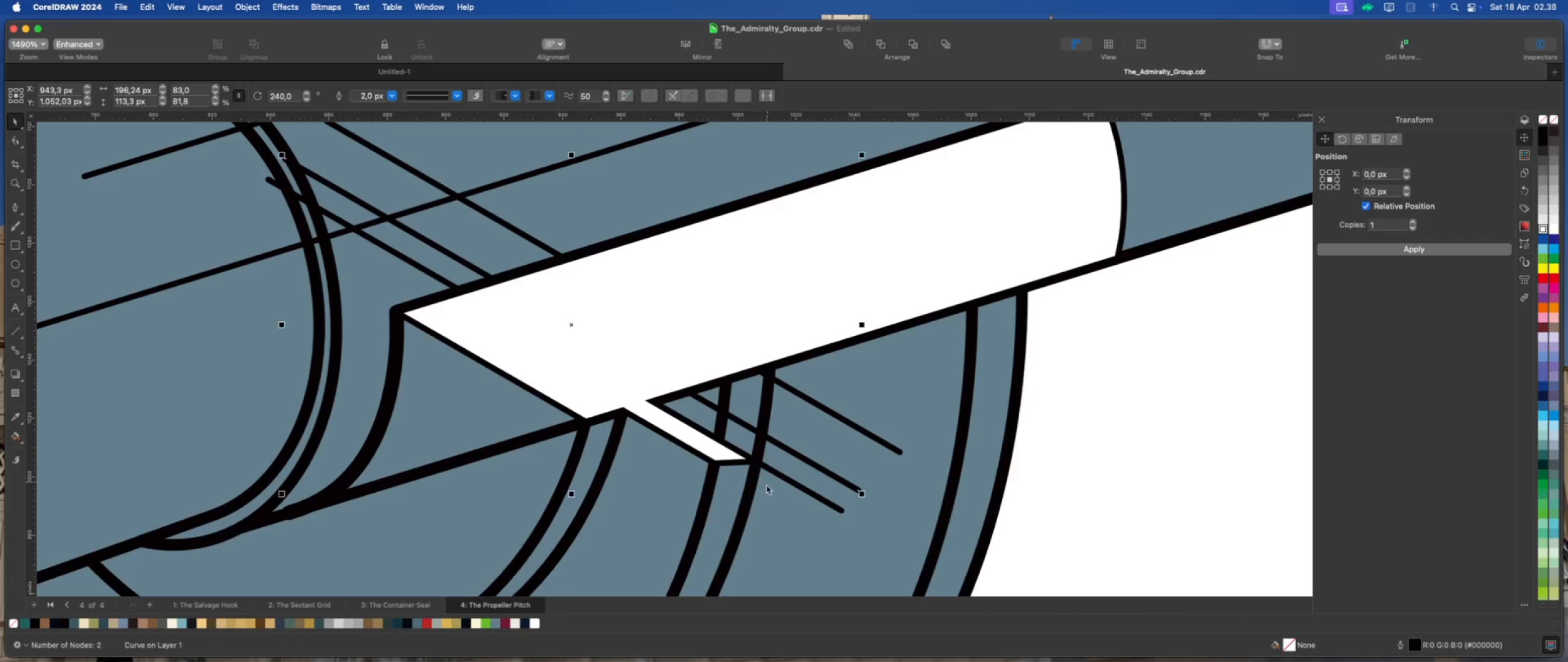 
scroll: coordinate [764, 498], scroll_direction: down, amount: 9.0
 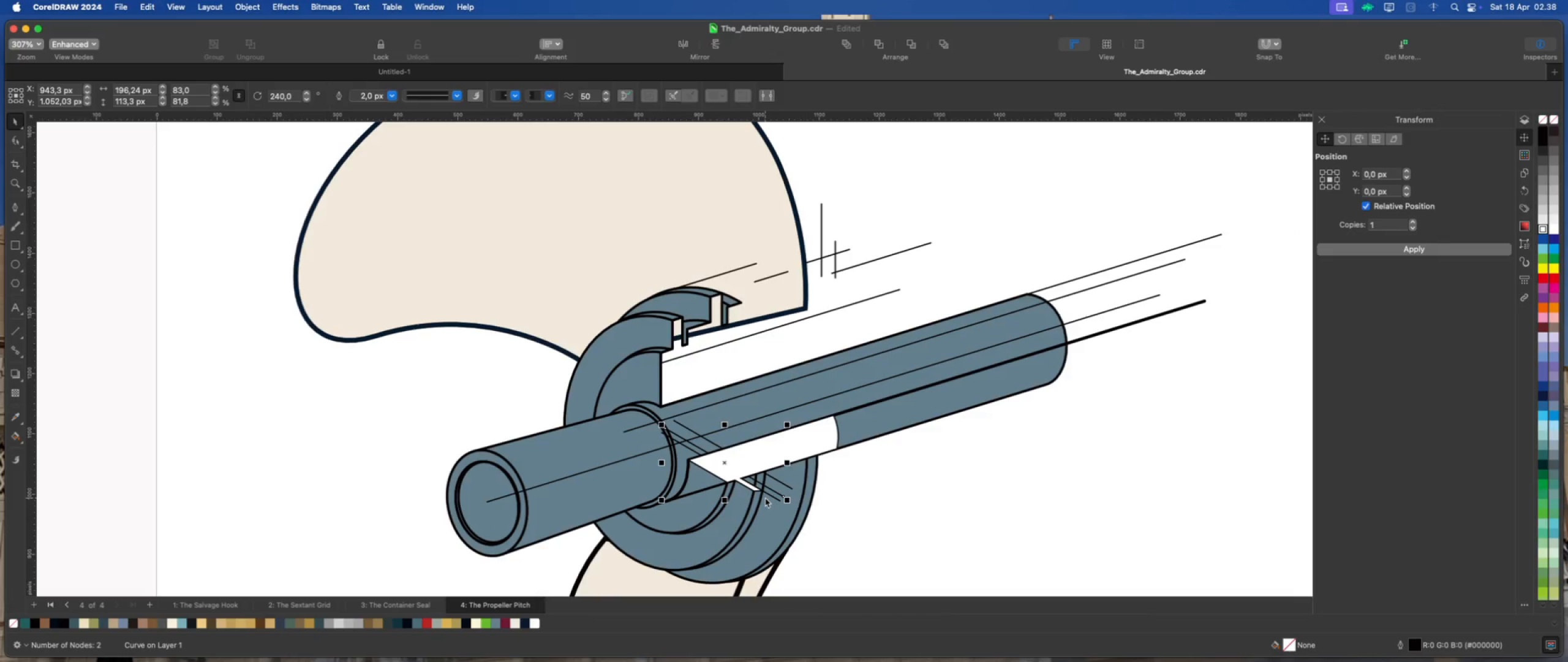 
wait(7.65)
 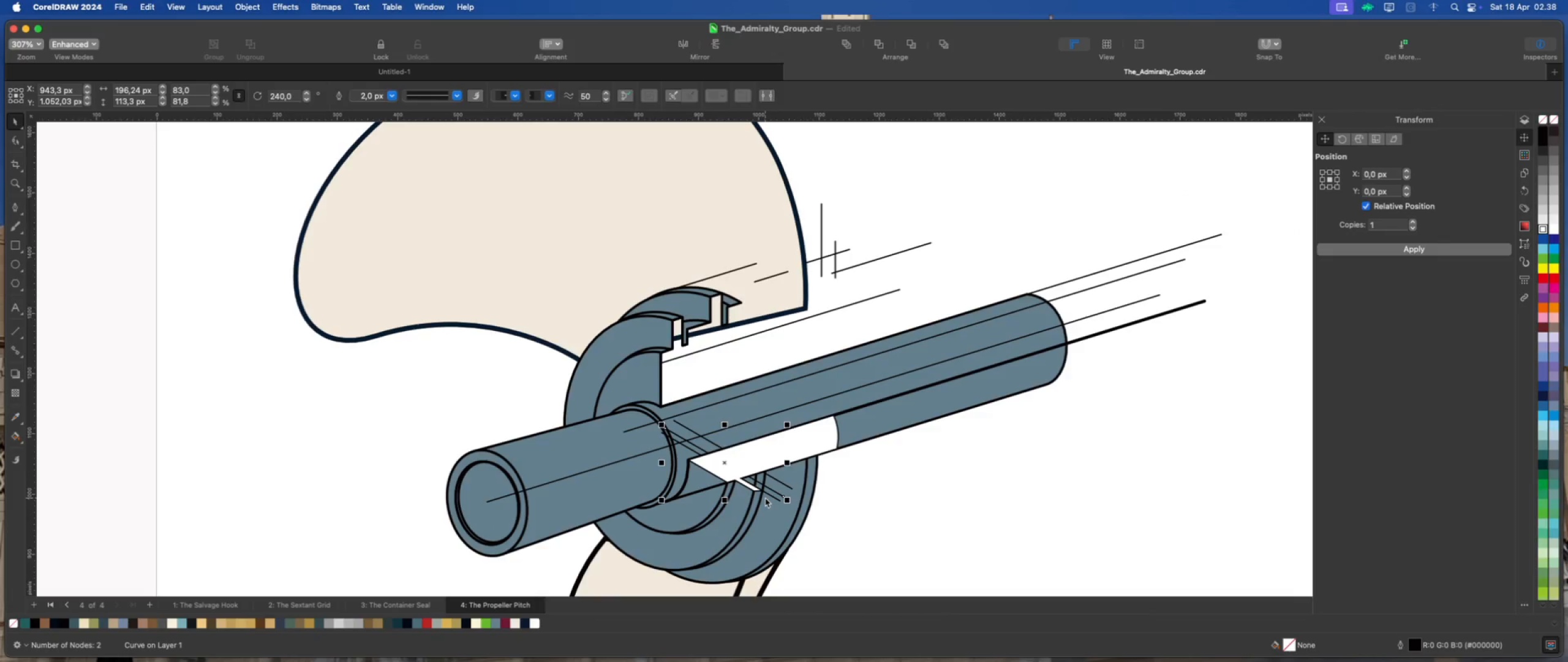 
scroll: coordinate [674, 397], scroll_direction: up, amount: 2.0
 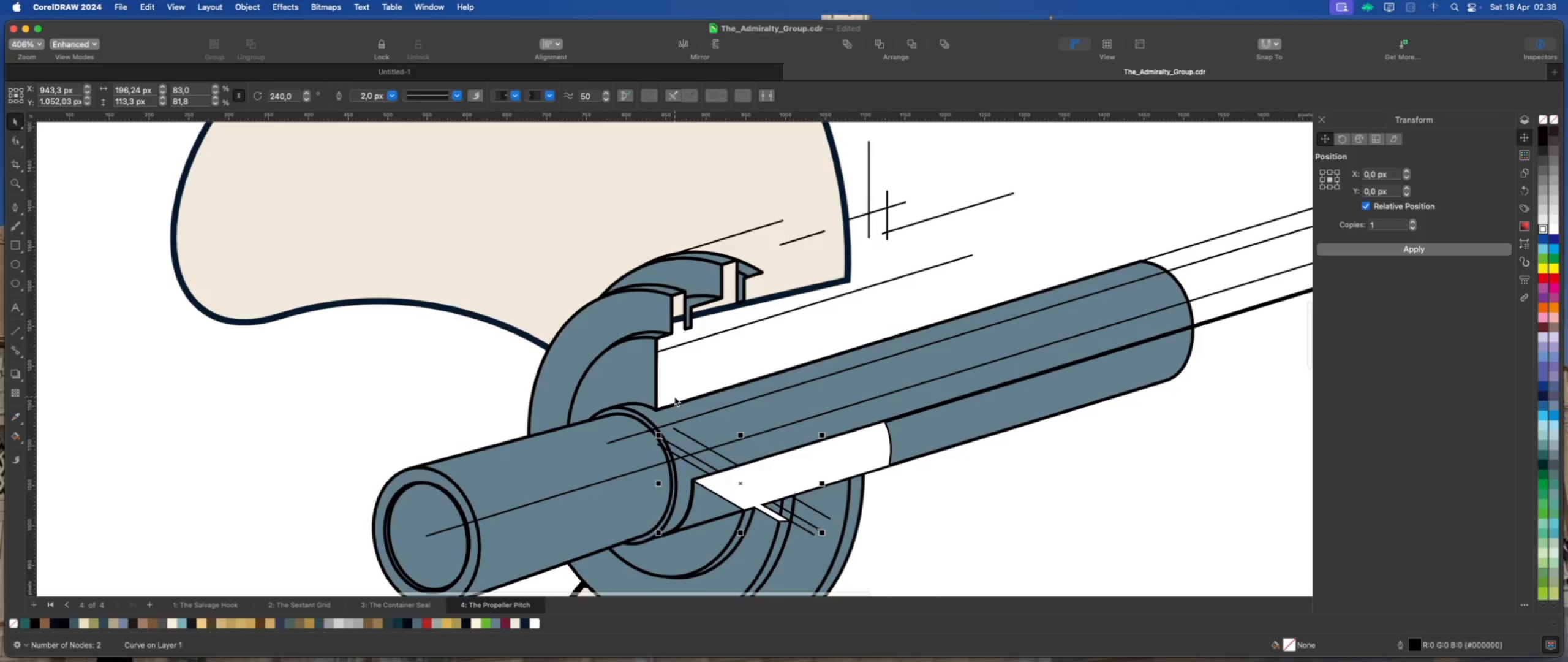 
scroll: coordinate [674, 397], scroll_direction: down, amount: 2.0
 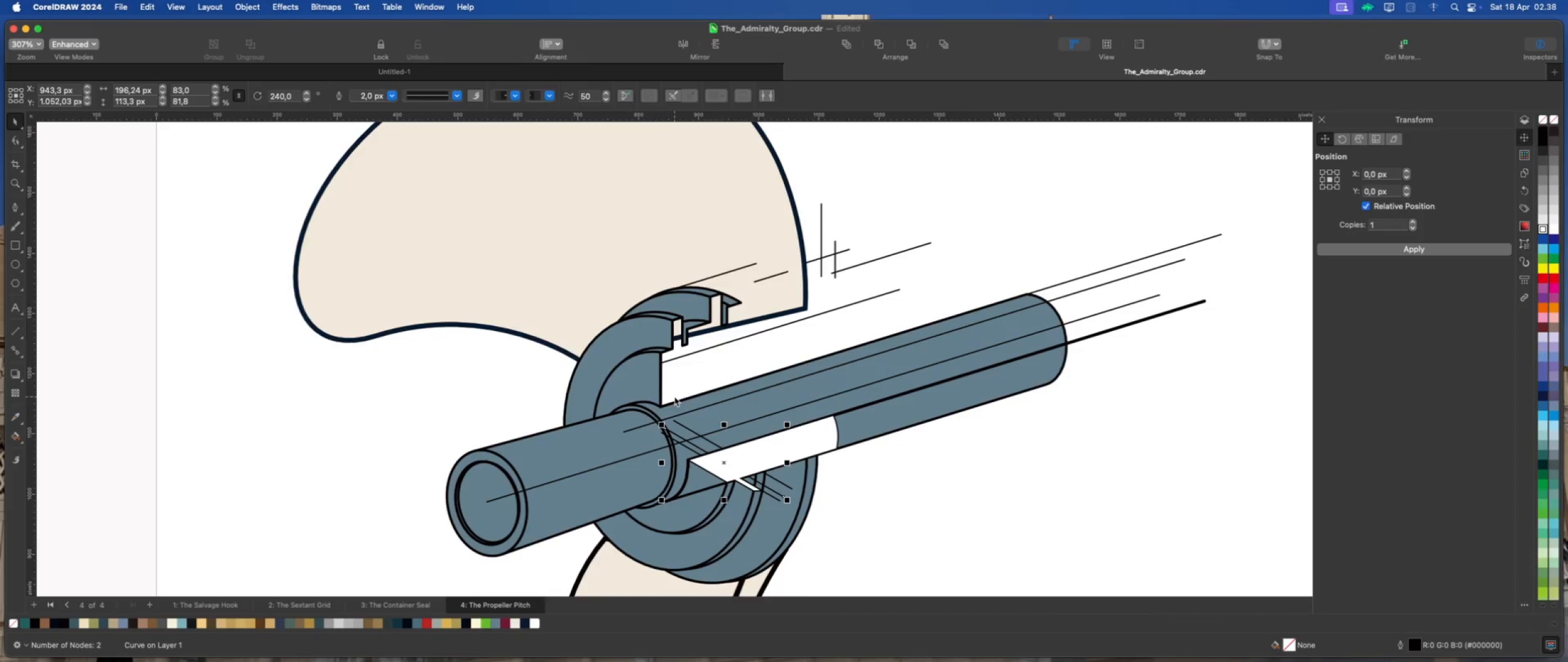 
wait(7.46)
 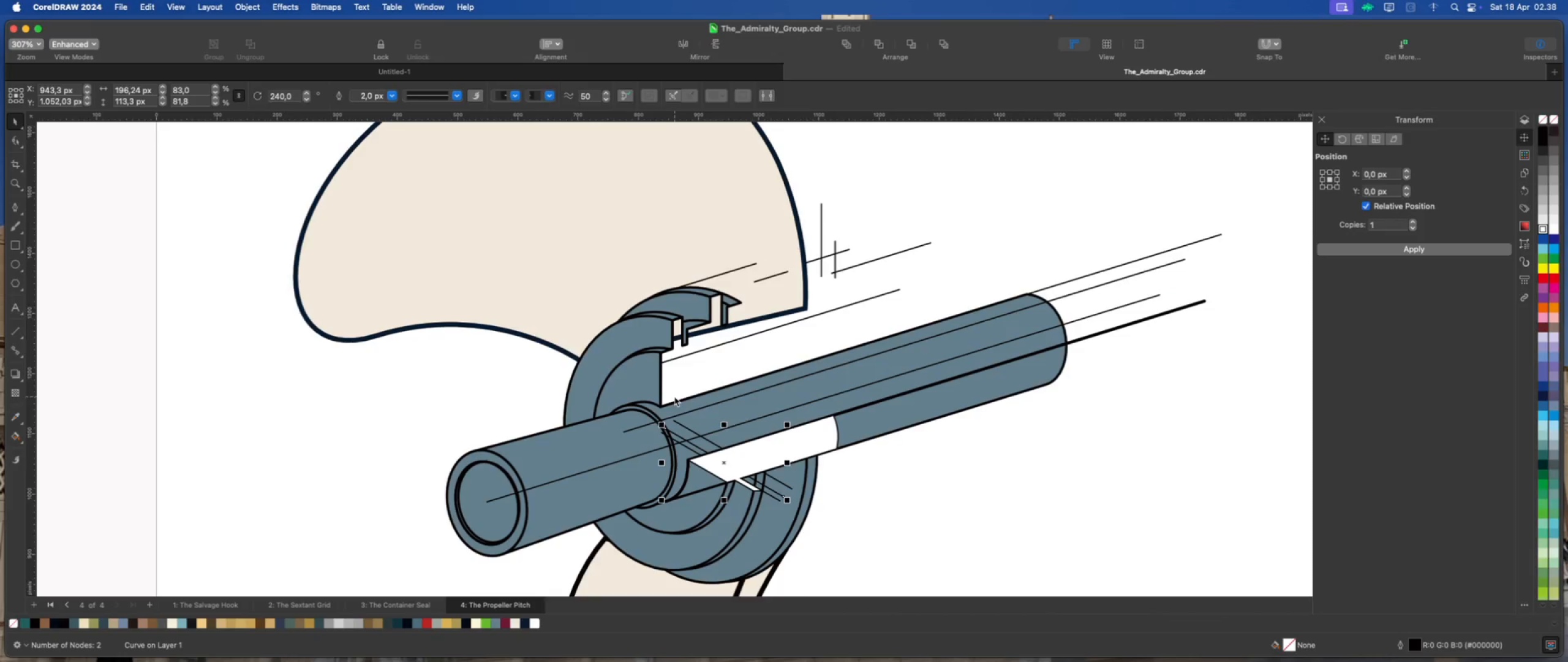 
scroll: coordinate [722, 358], scroll_direction: down, amount: 1.0
 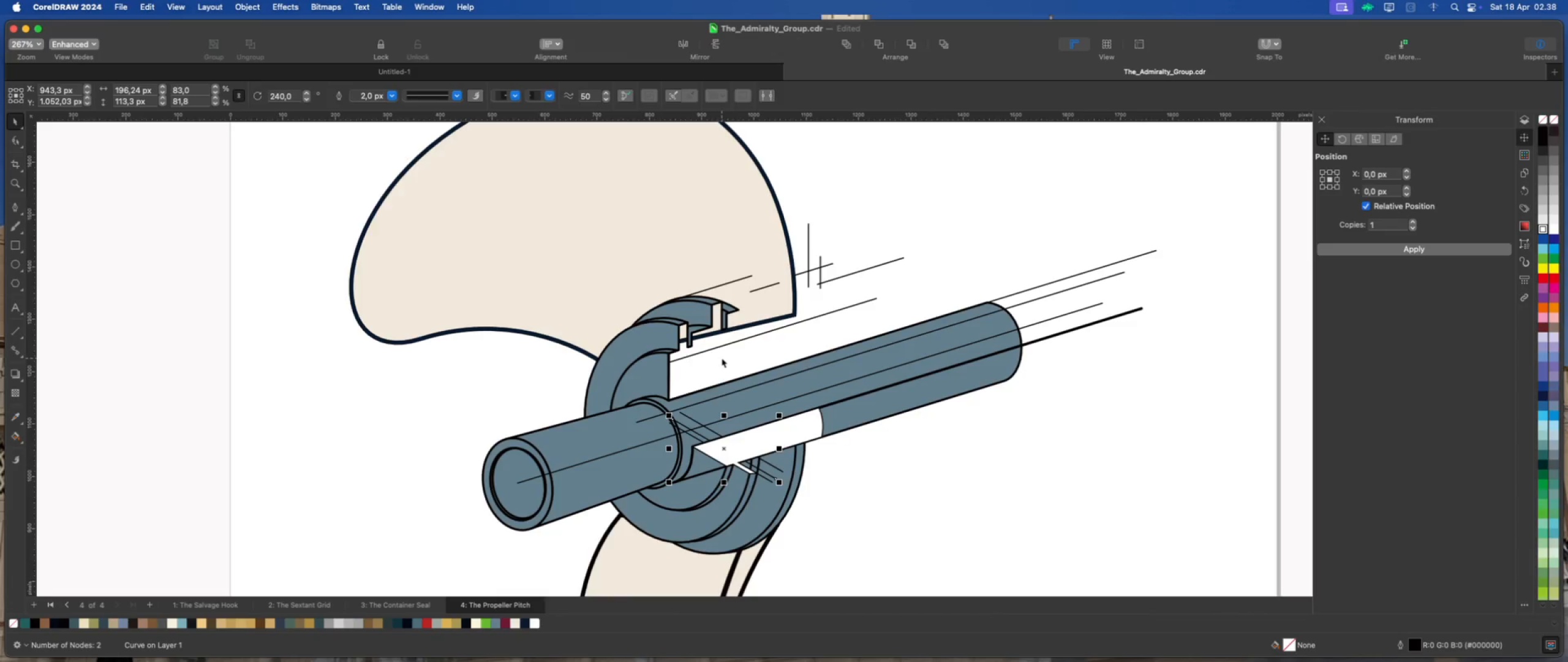 
wait(7.64)
 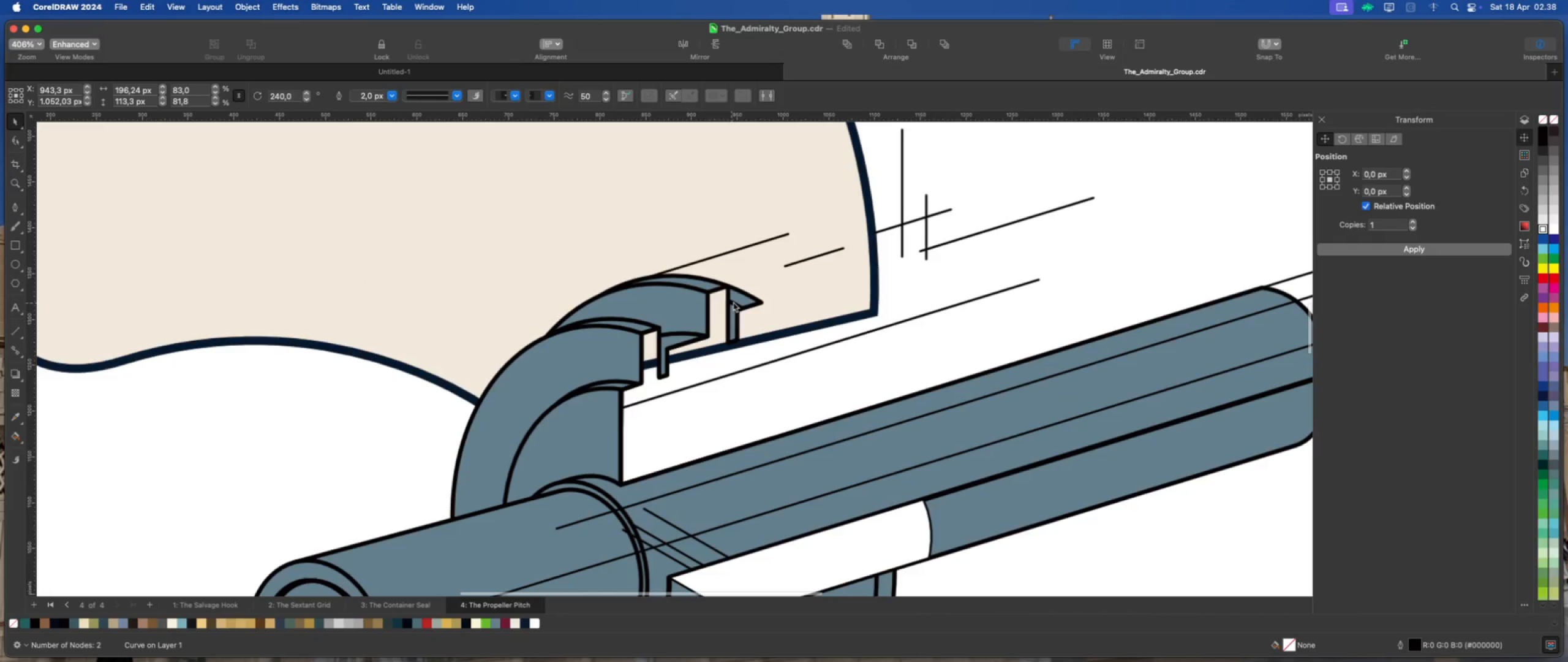 
left_click([745, 294])
 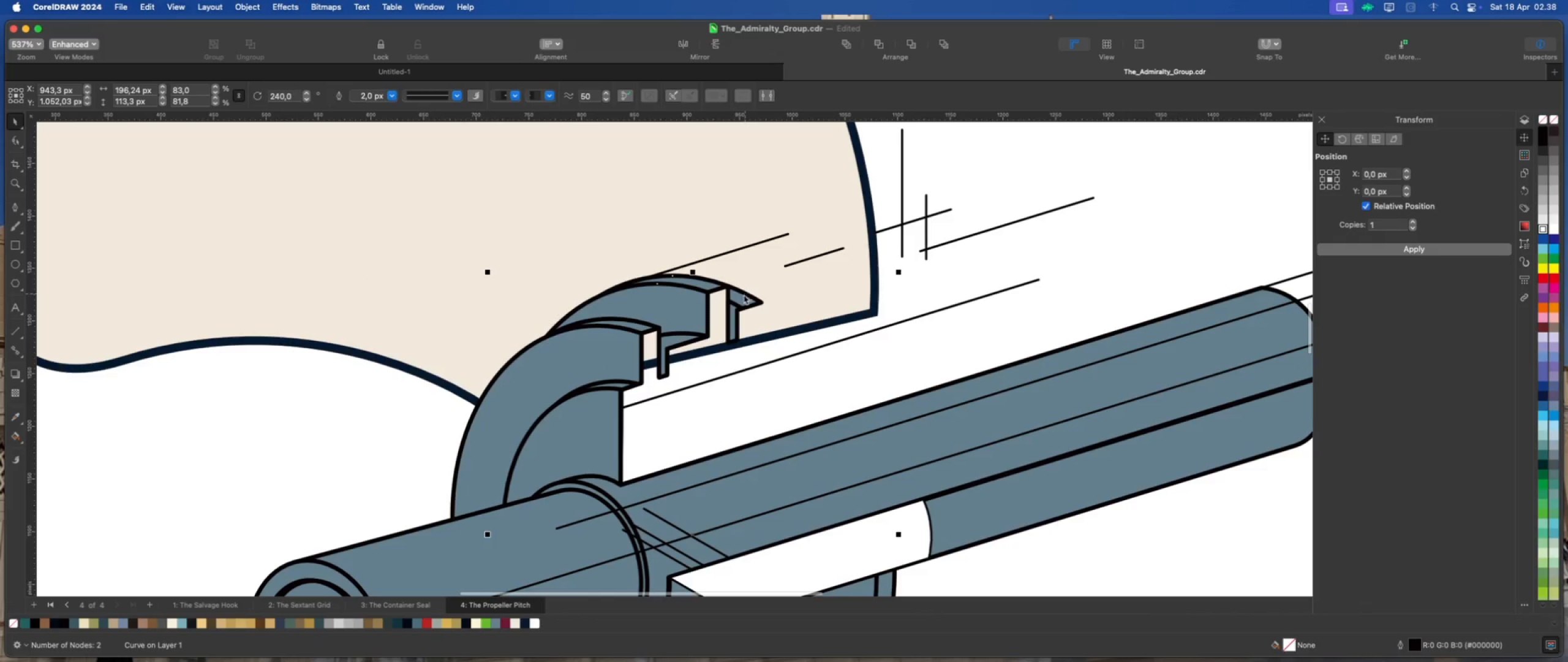 
scroll: coordinate [742, 295], scroll_direction: up, amount: 8.0
 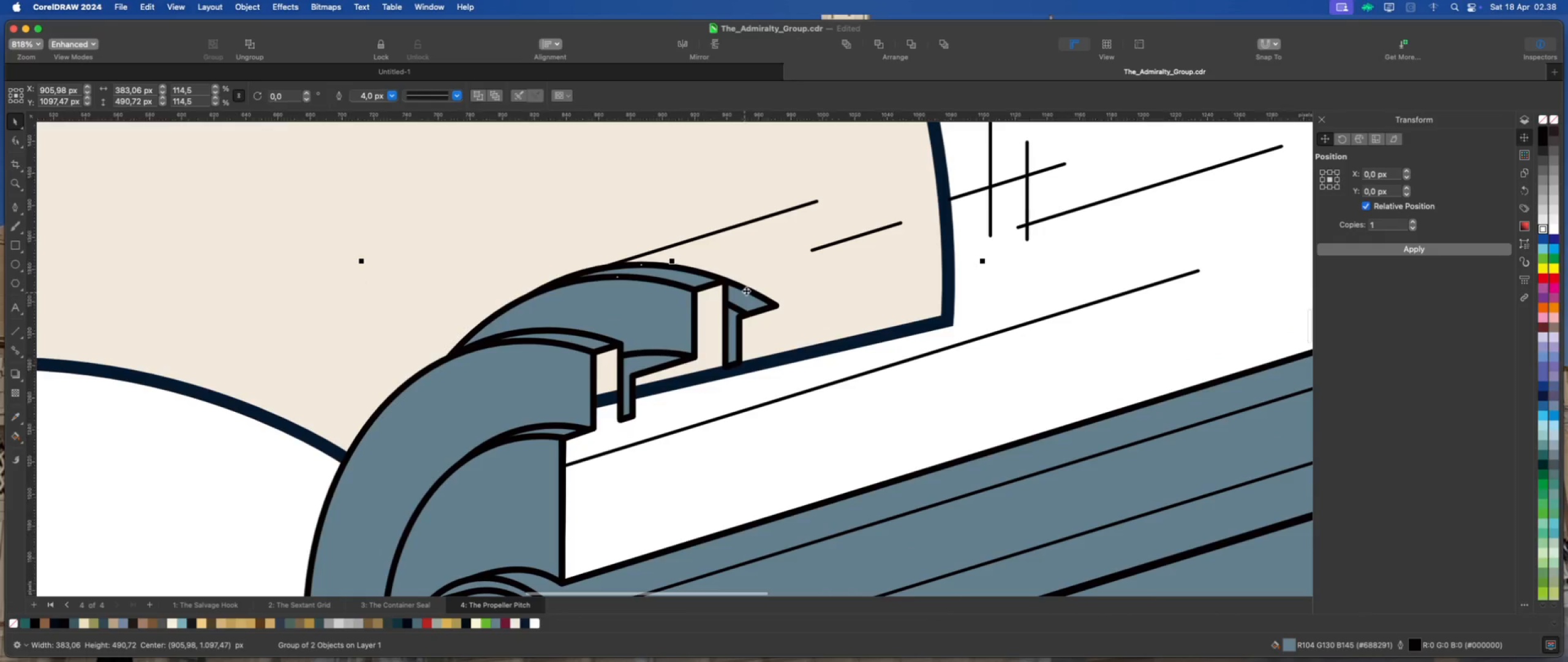 
right_click([746, 291])
 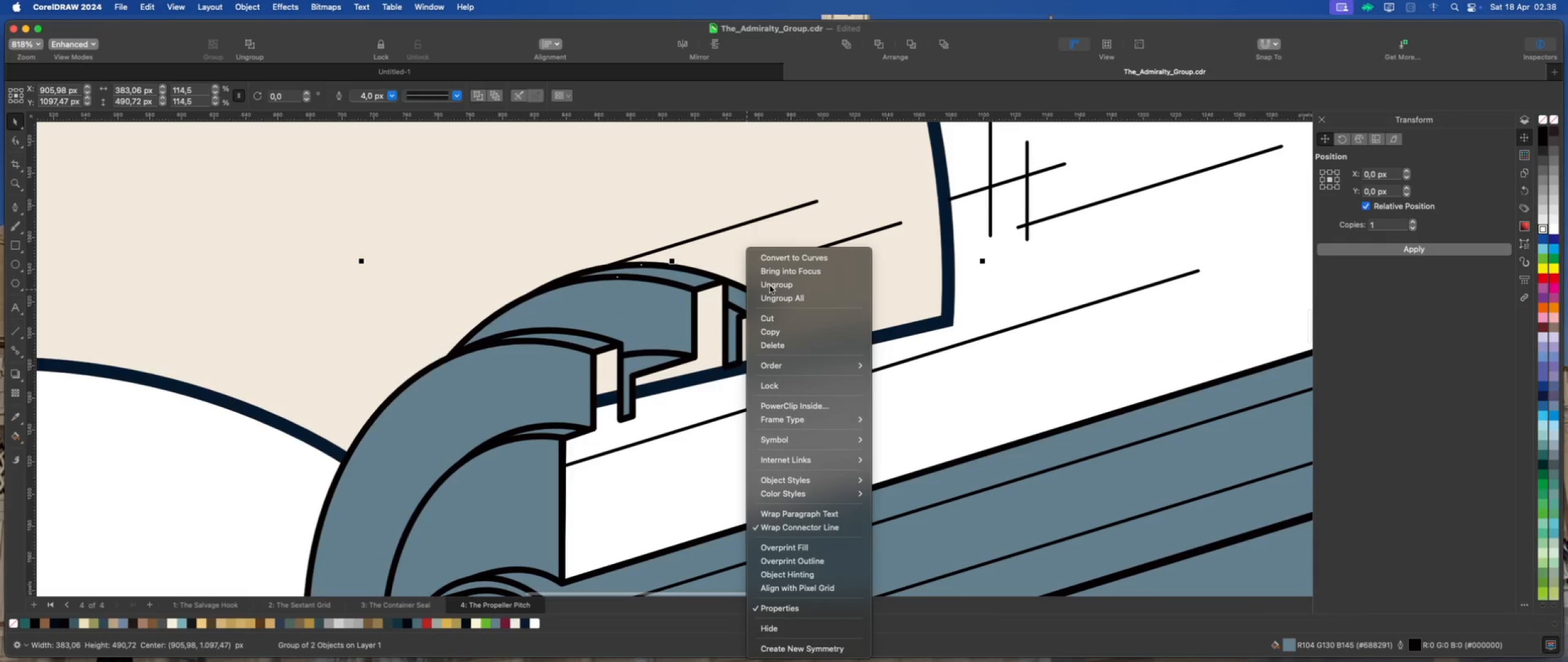 
left_click([771, 286])
 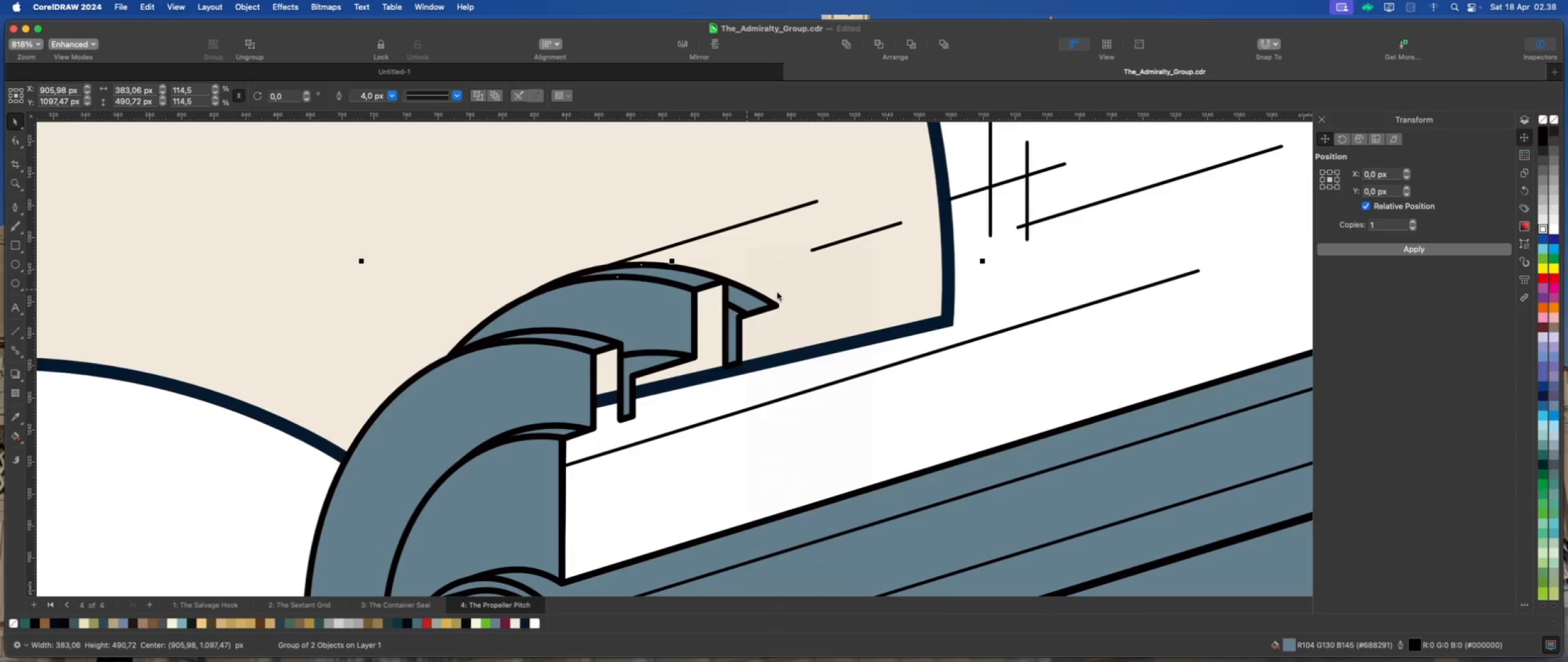 
left_click([794, 306])
 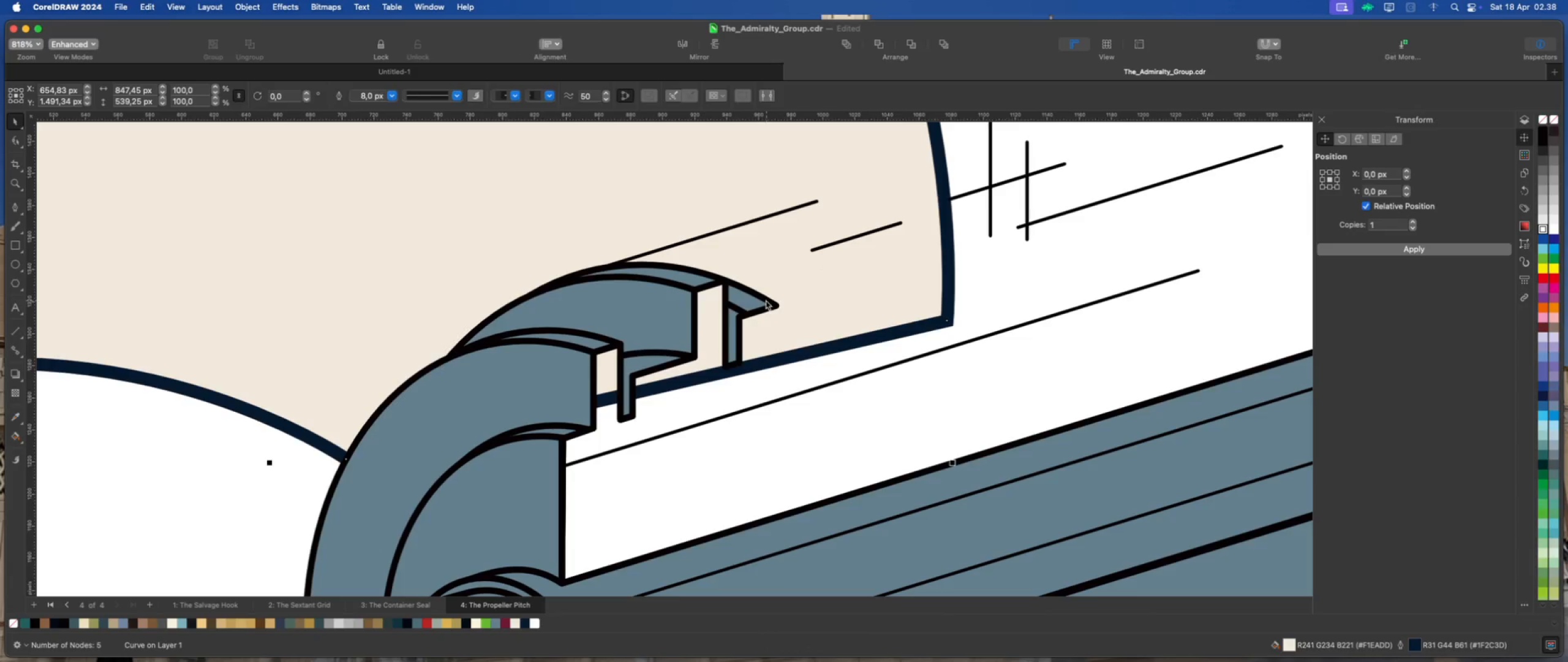 
left_click([763, 299])
 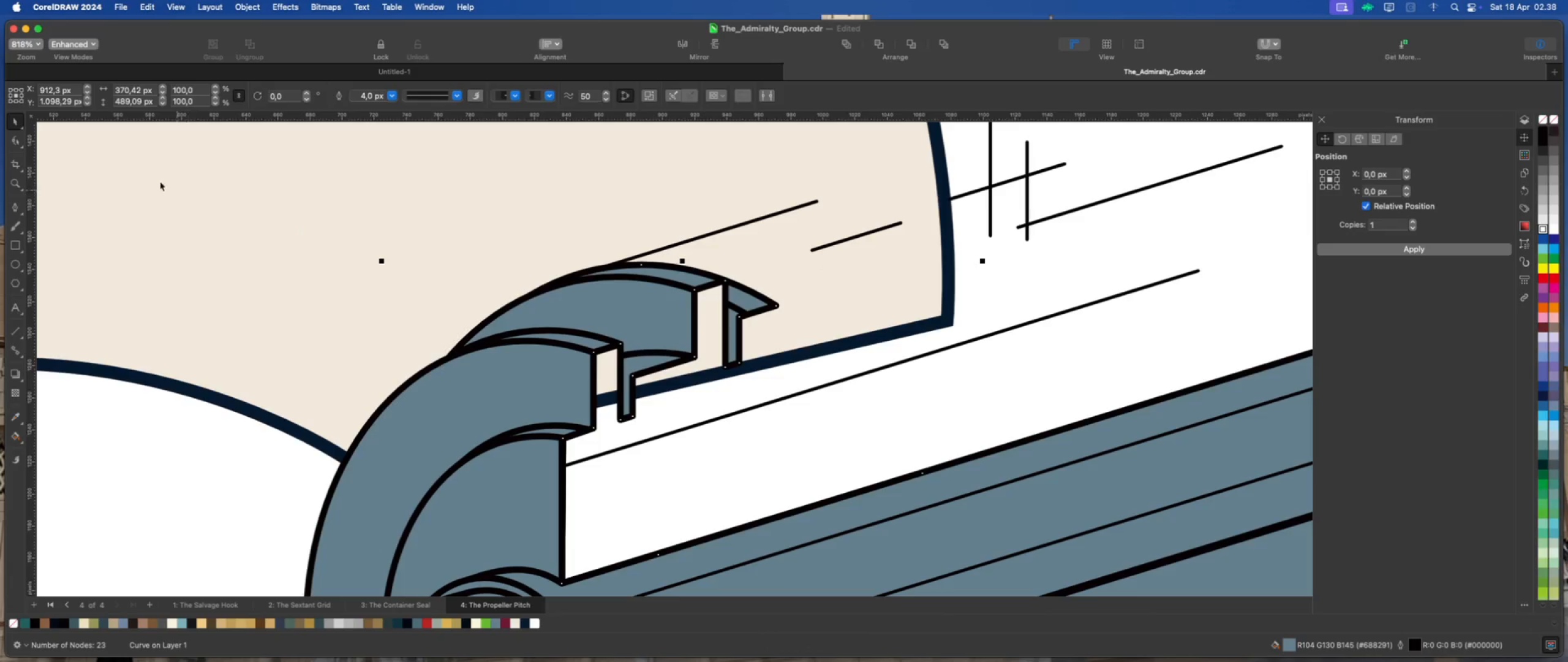 
left_click([17, 140])
 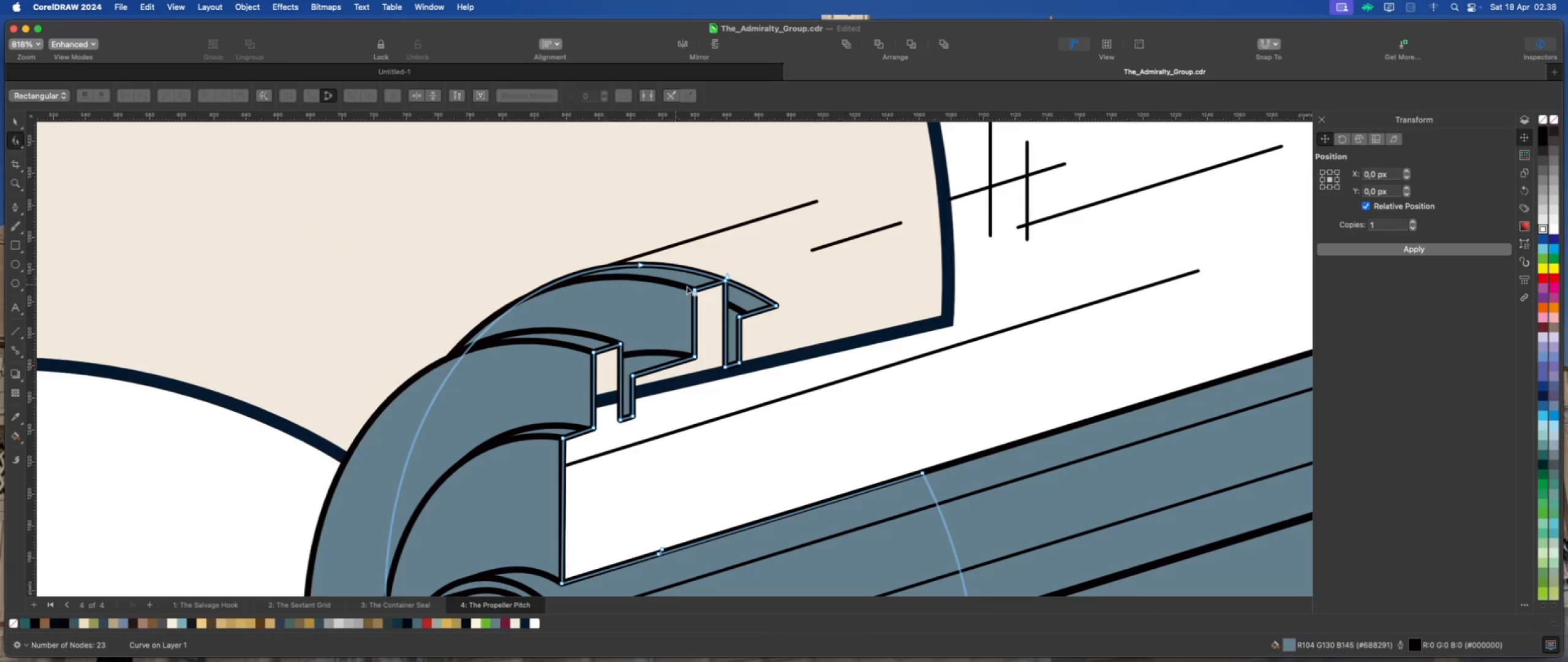 
scroll: coordinate [732, 289], scroll_direction: up, amount: 6.0
 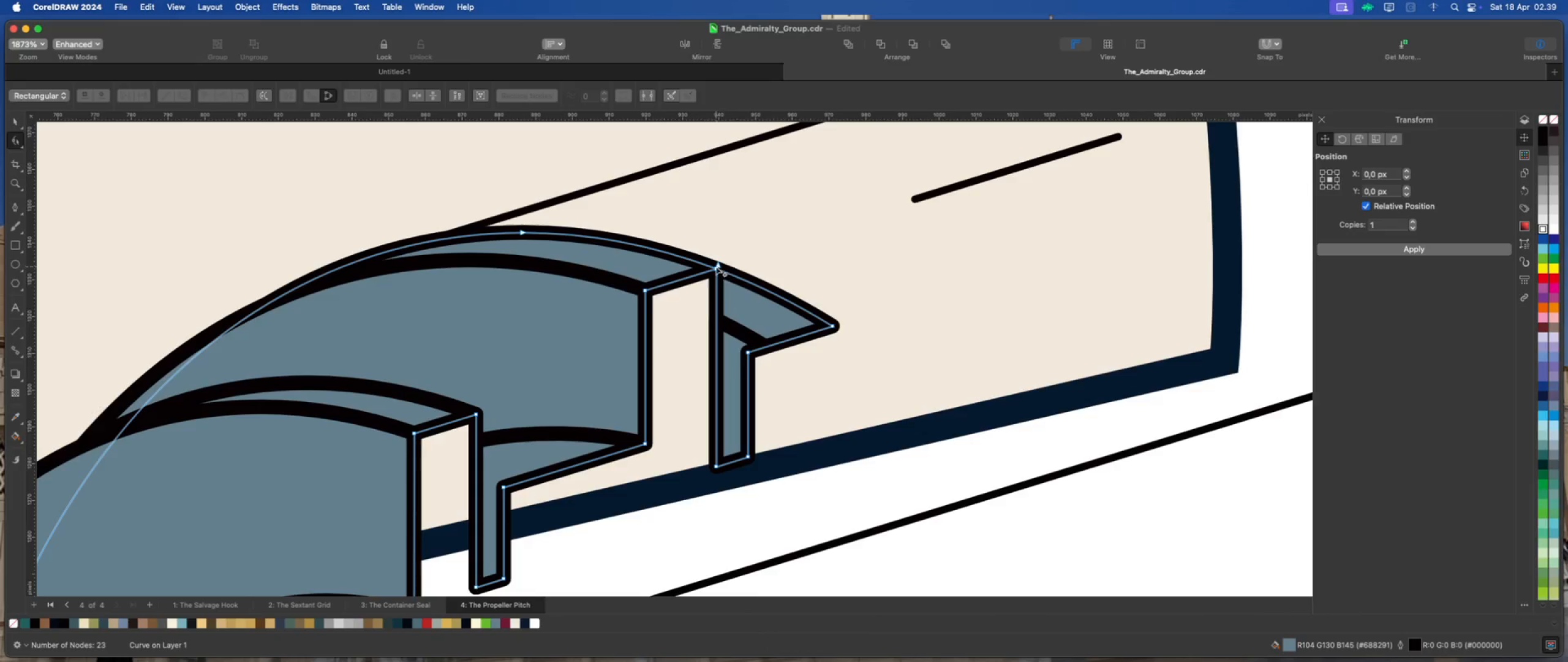 
left_click_drag(start_coordinate=[718, 264], to_coordinate=[715, 292])
 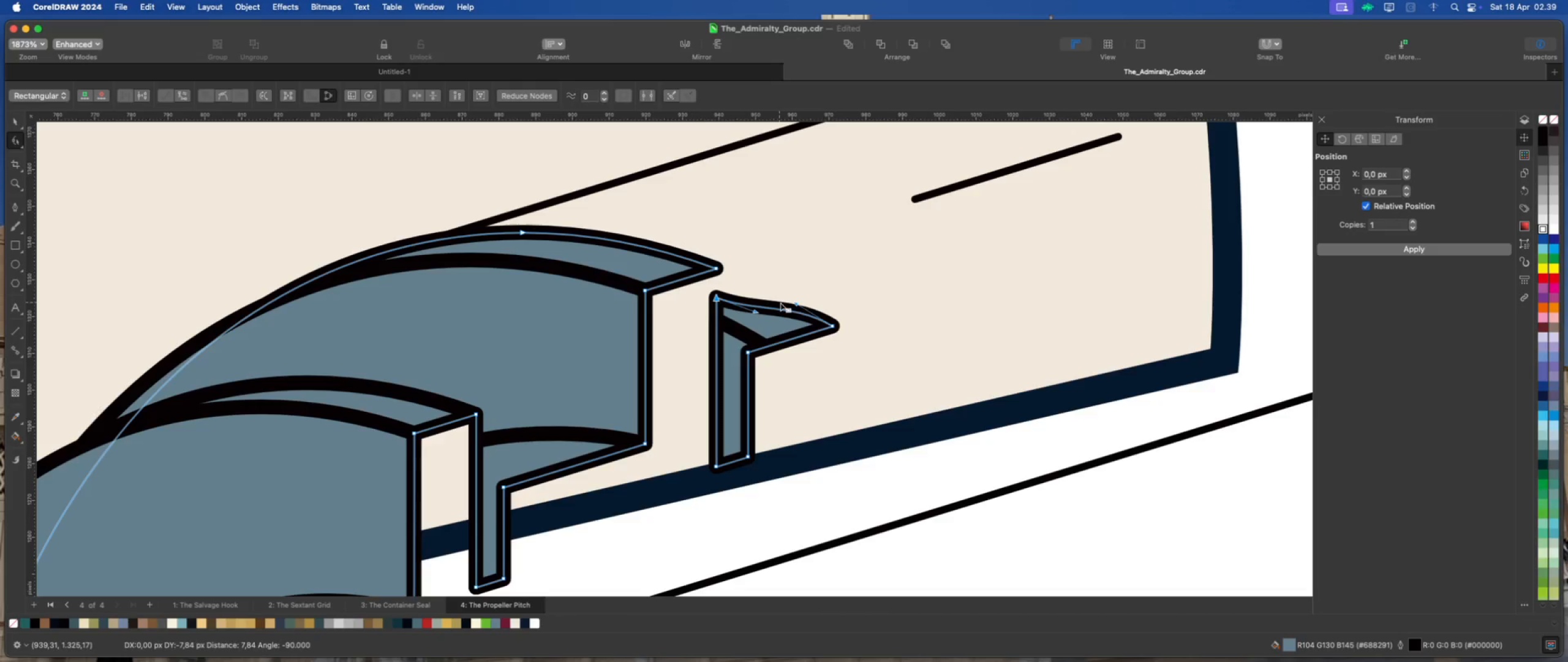 
hold_key(key=ShiftLeft, duration=2.63)
 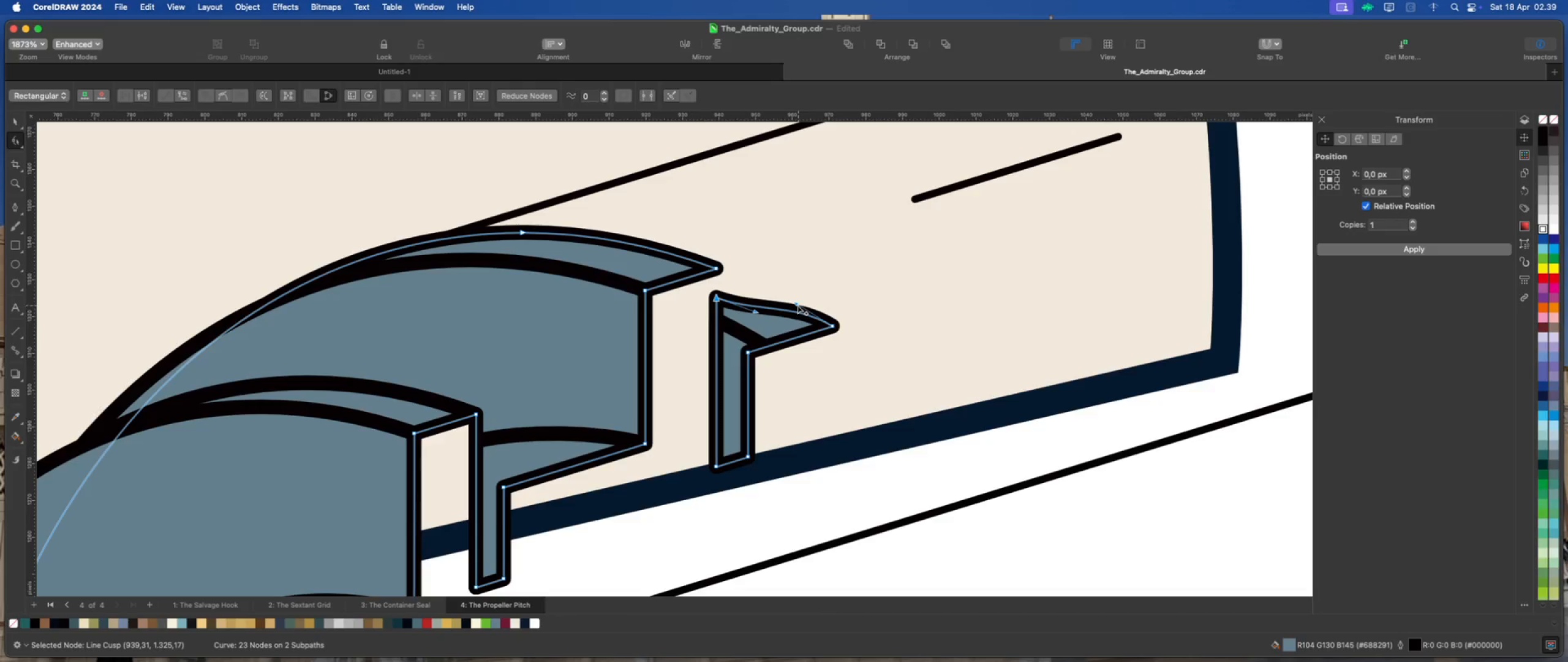 
left_click_drag(start_coordinate=[796, 303], to_coordinate=[782, 298])
 